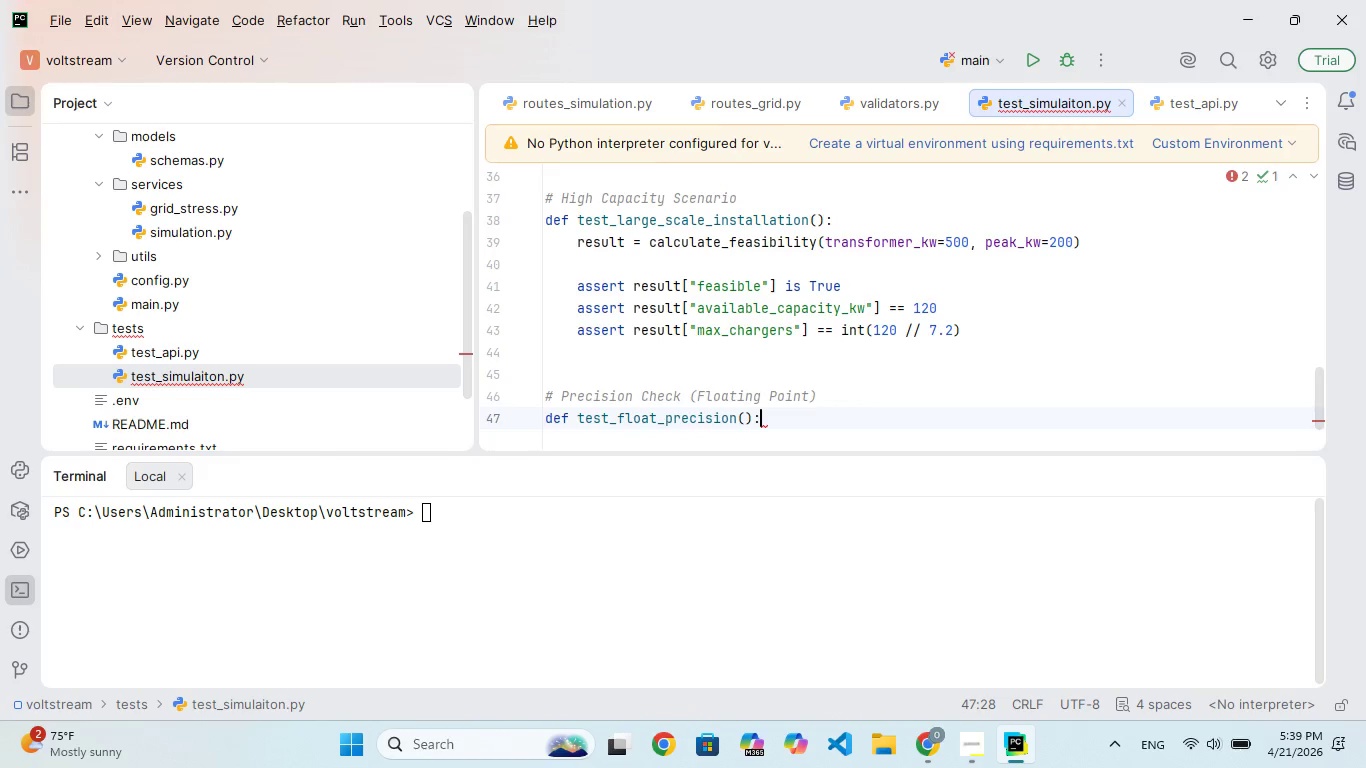 
key(Enter)
 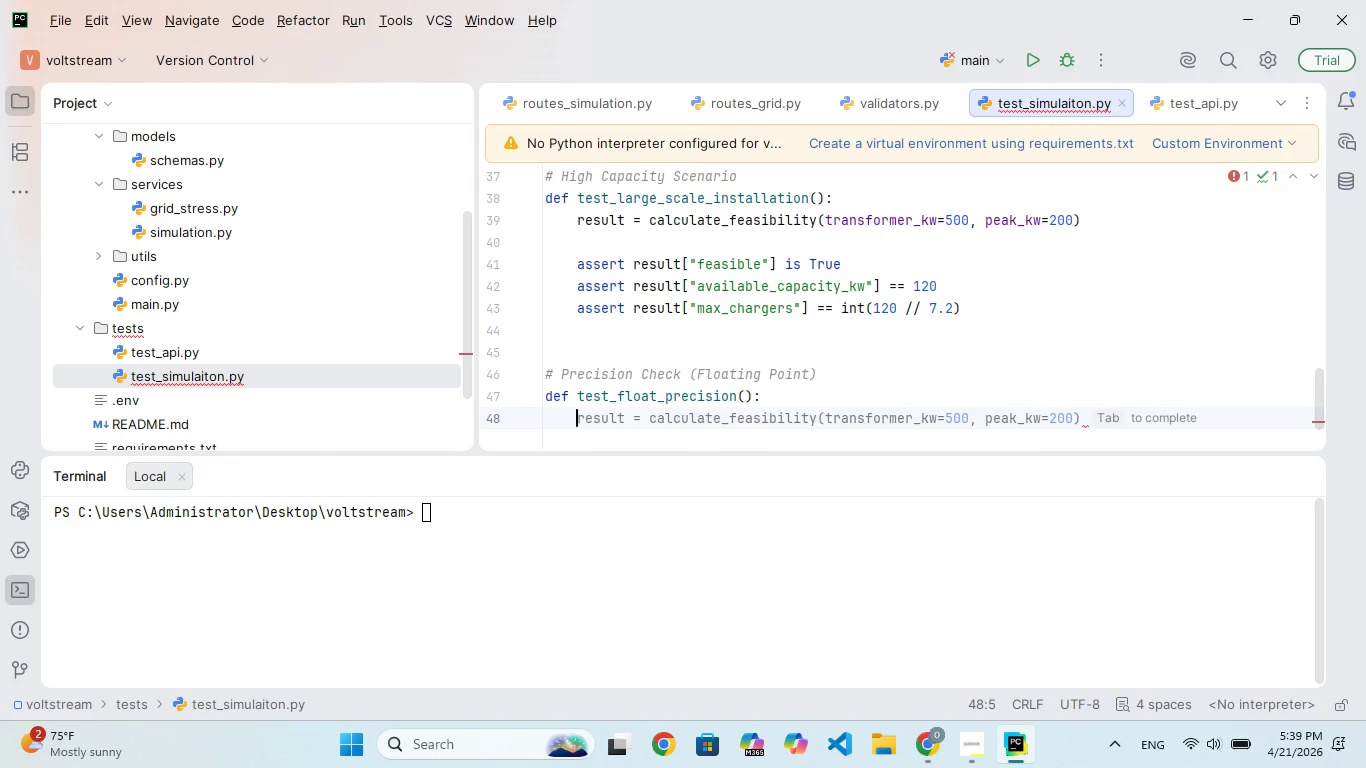 
type(relt -)
key(Backspace)
type(= calculate_fsibility(transformer_kw)
 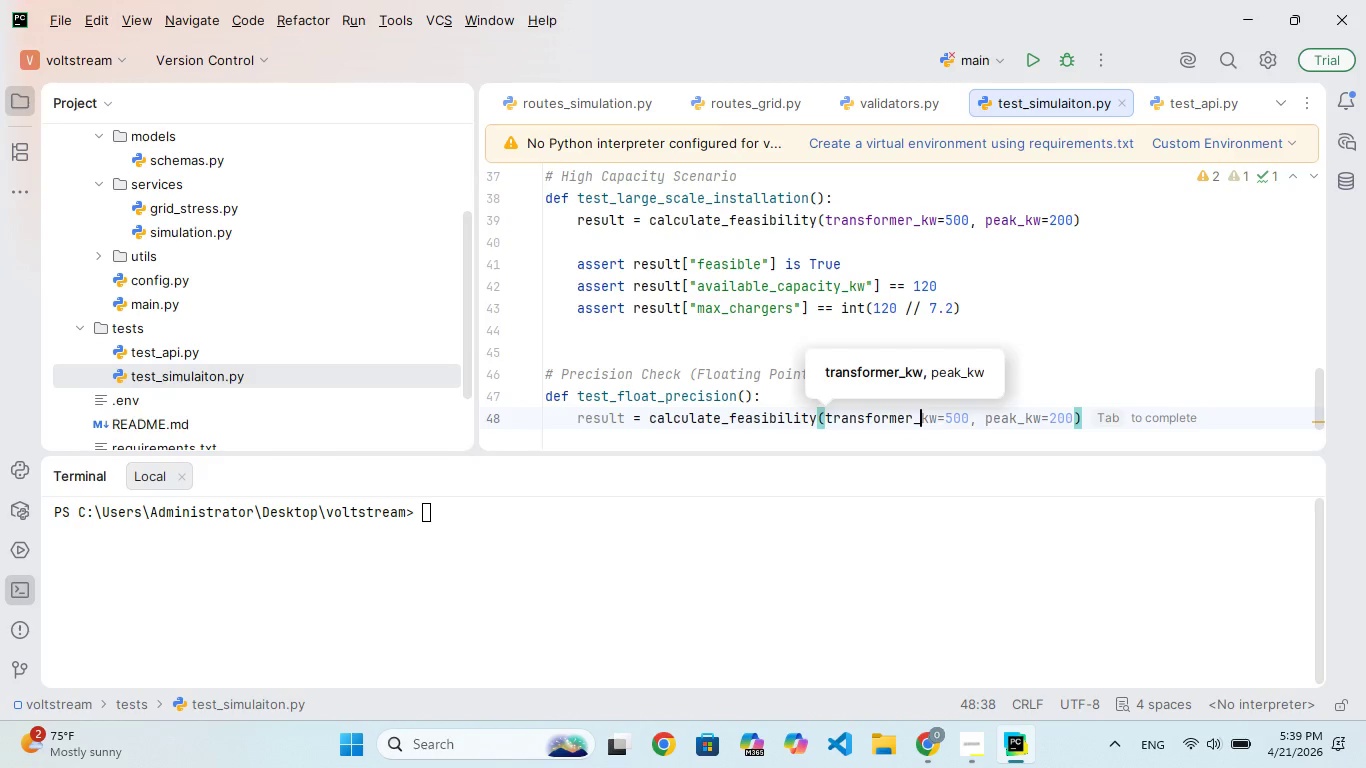 
key(ArrowRight)
 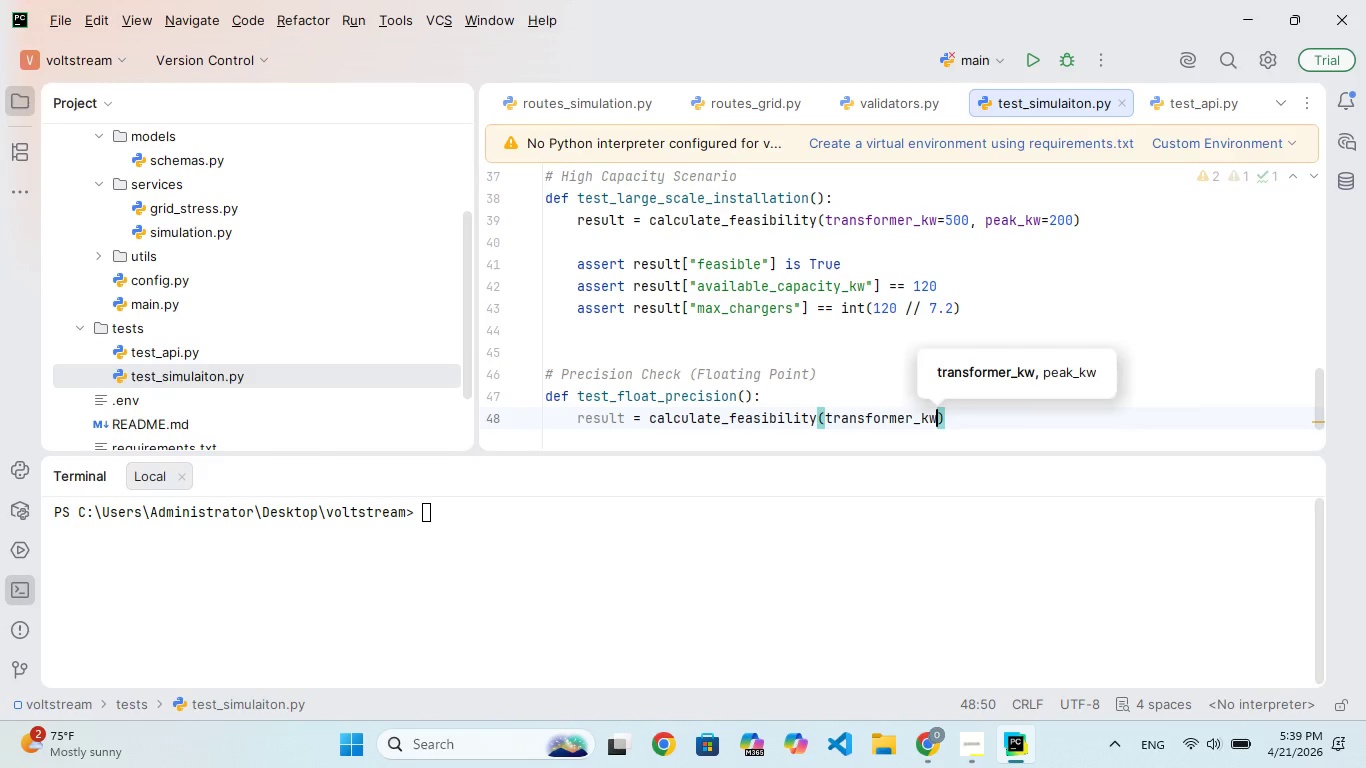 
key(Equal)
 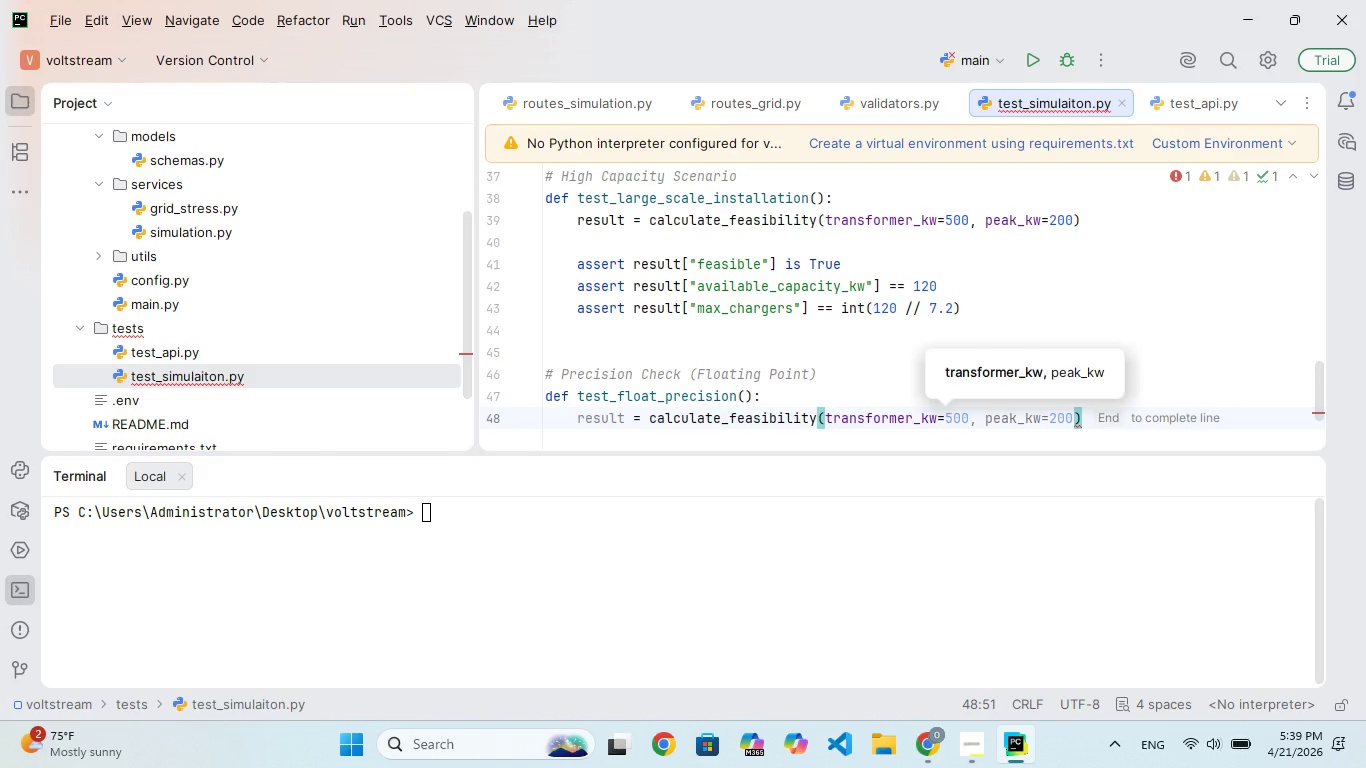 
type(123.5)
 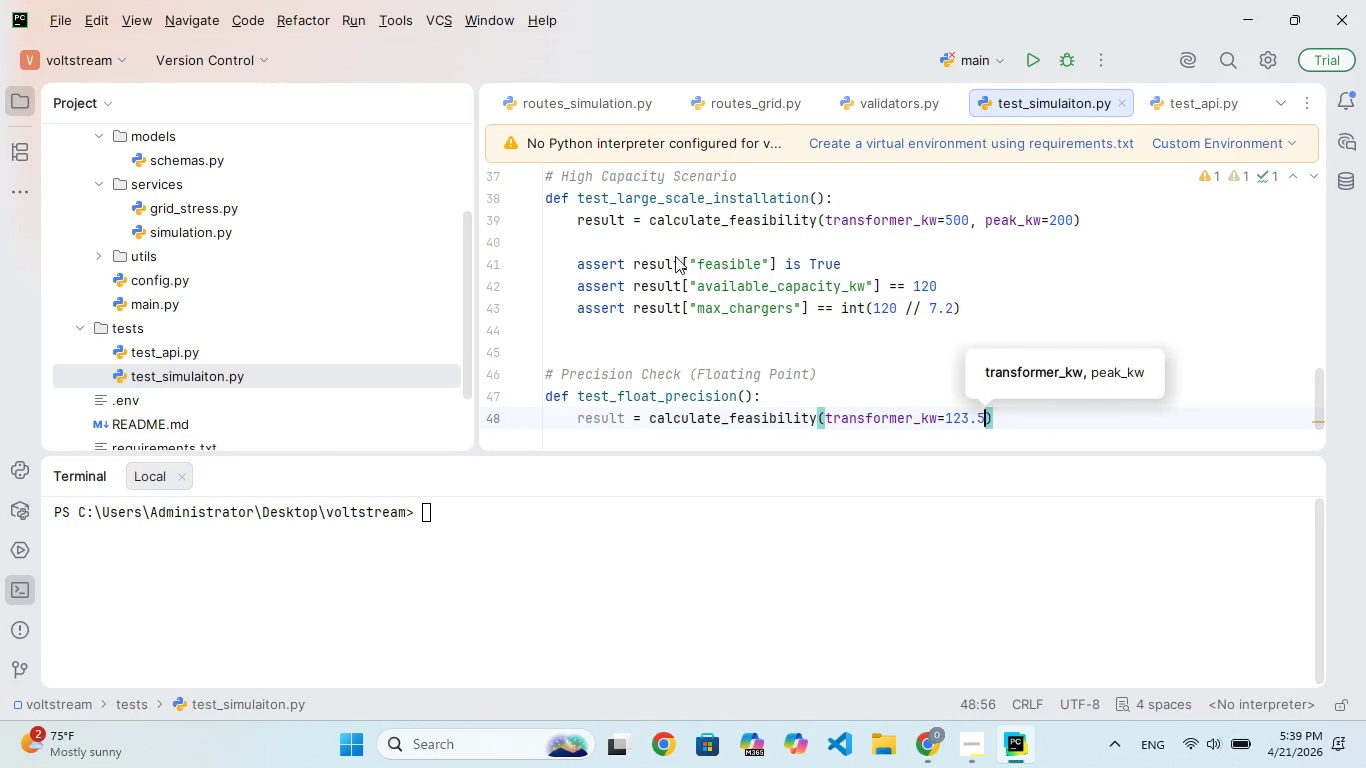 
key(ArrowRight)
 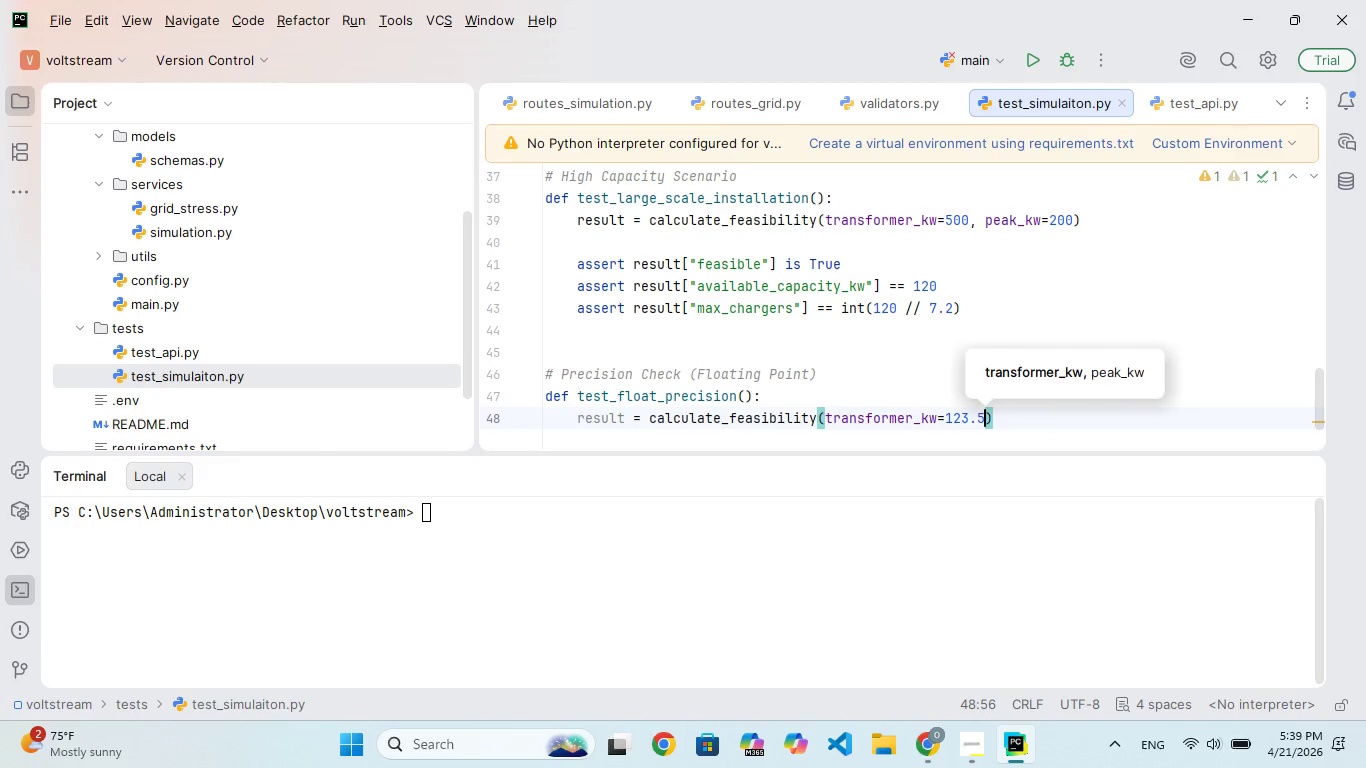 
key(ArrowLeft)
 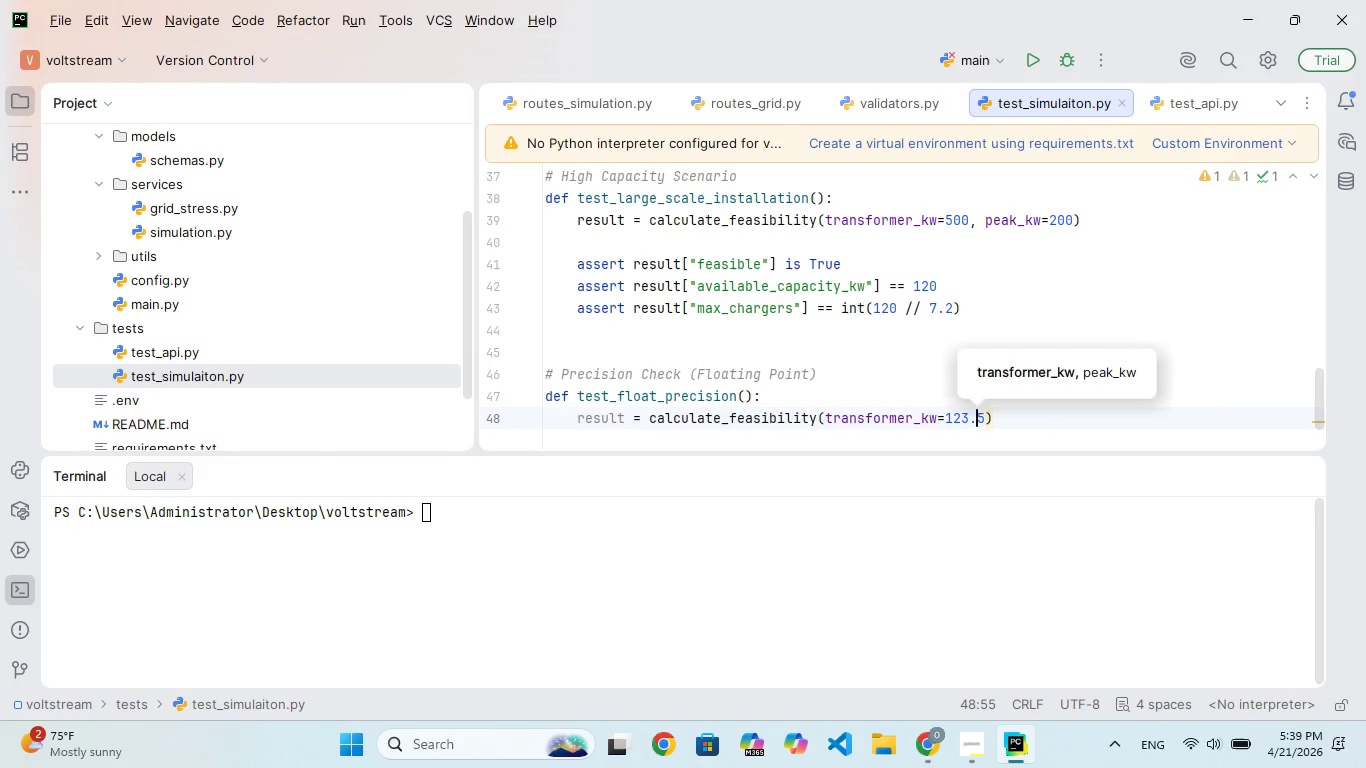 
key(ArrowRight)
 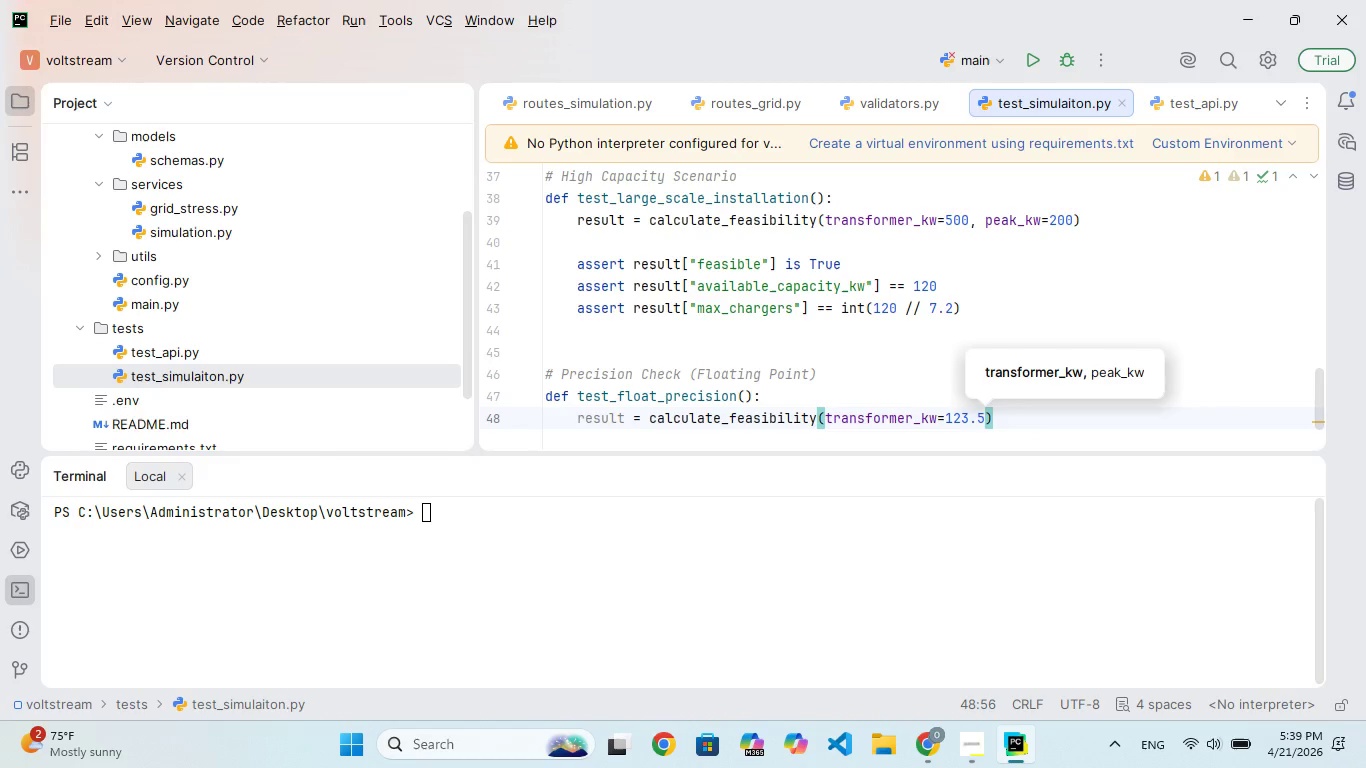 
type(, pek_kw)
 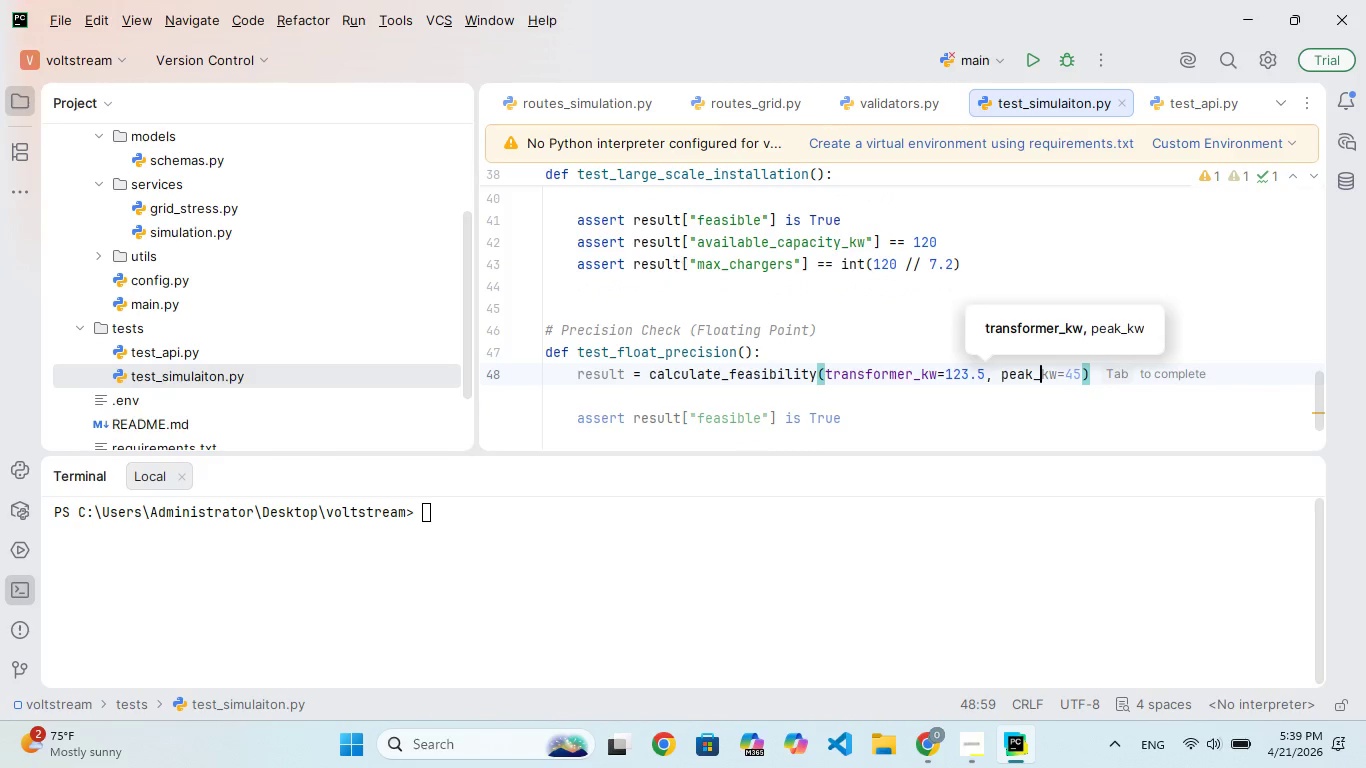 
hold_key(key=A, duration=0.31)
 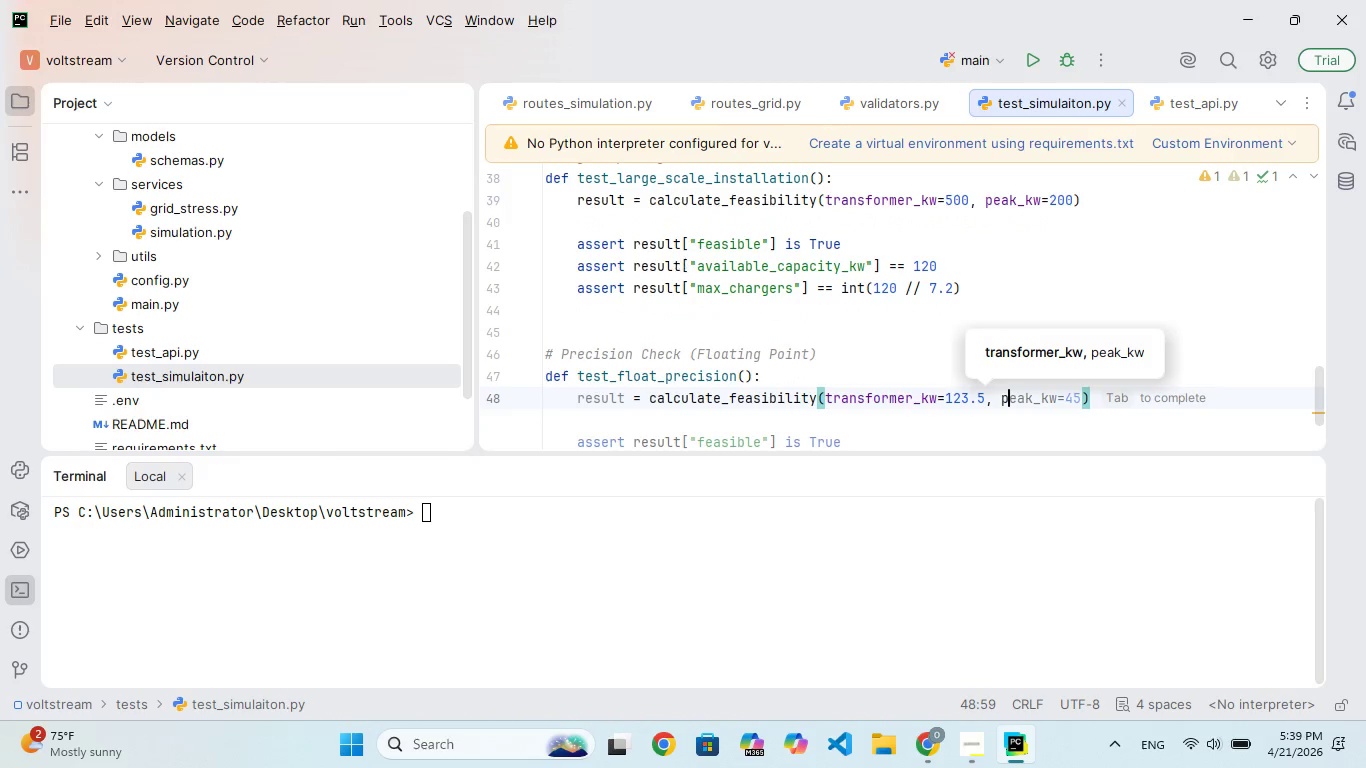 
wait(6.41)
 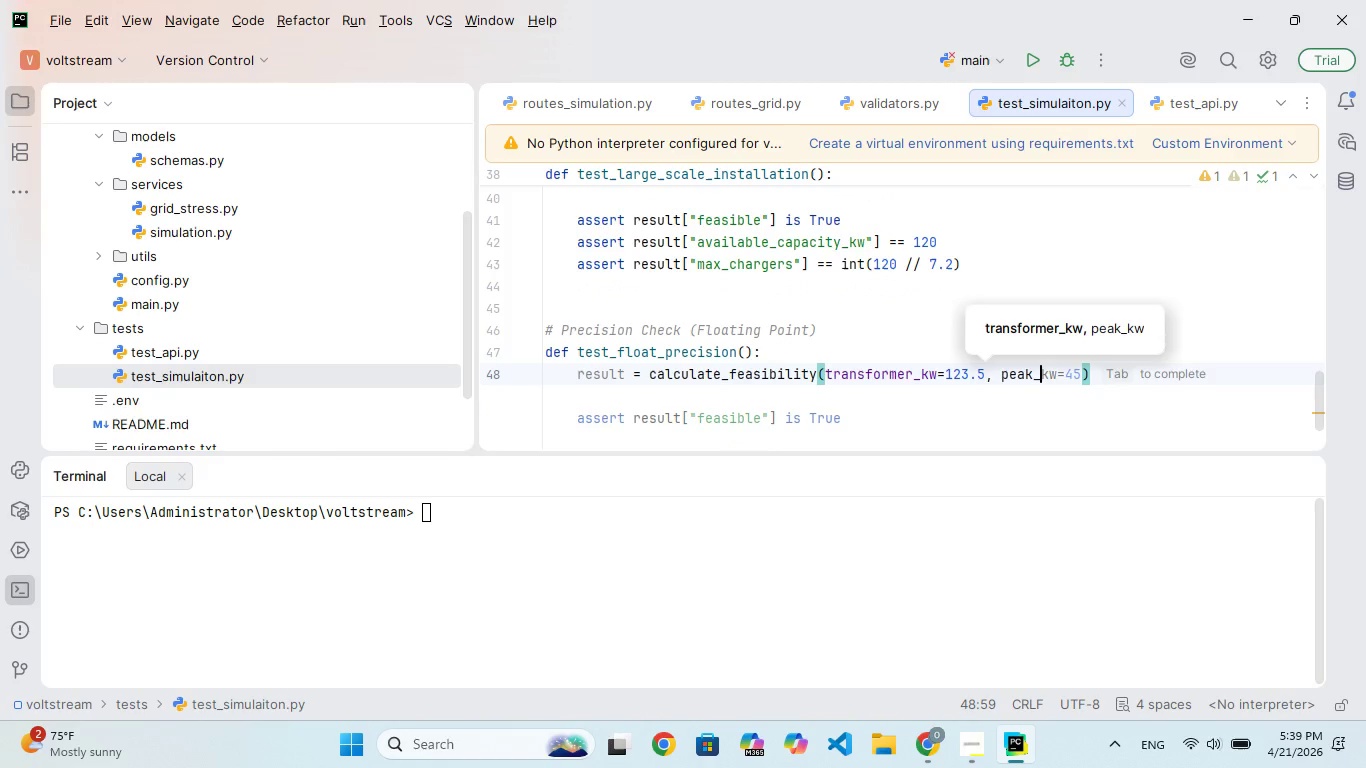 
type(= 23.65)
 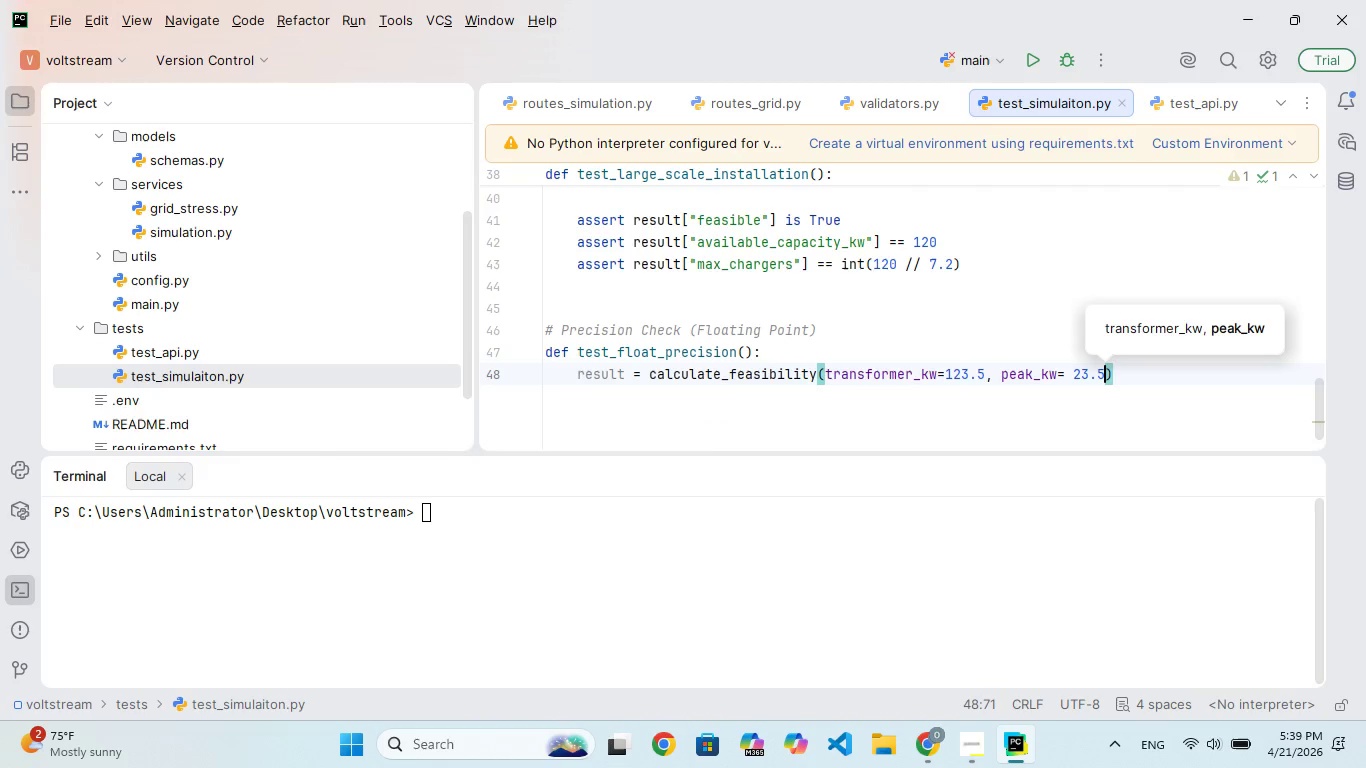 
hold_key(key=Backspace, duration=0.31)
 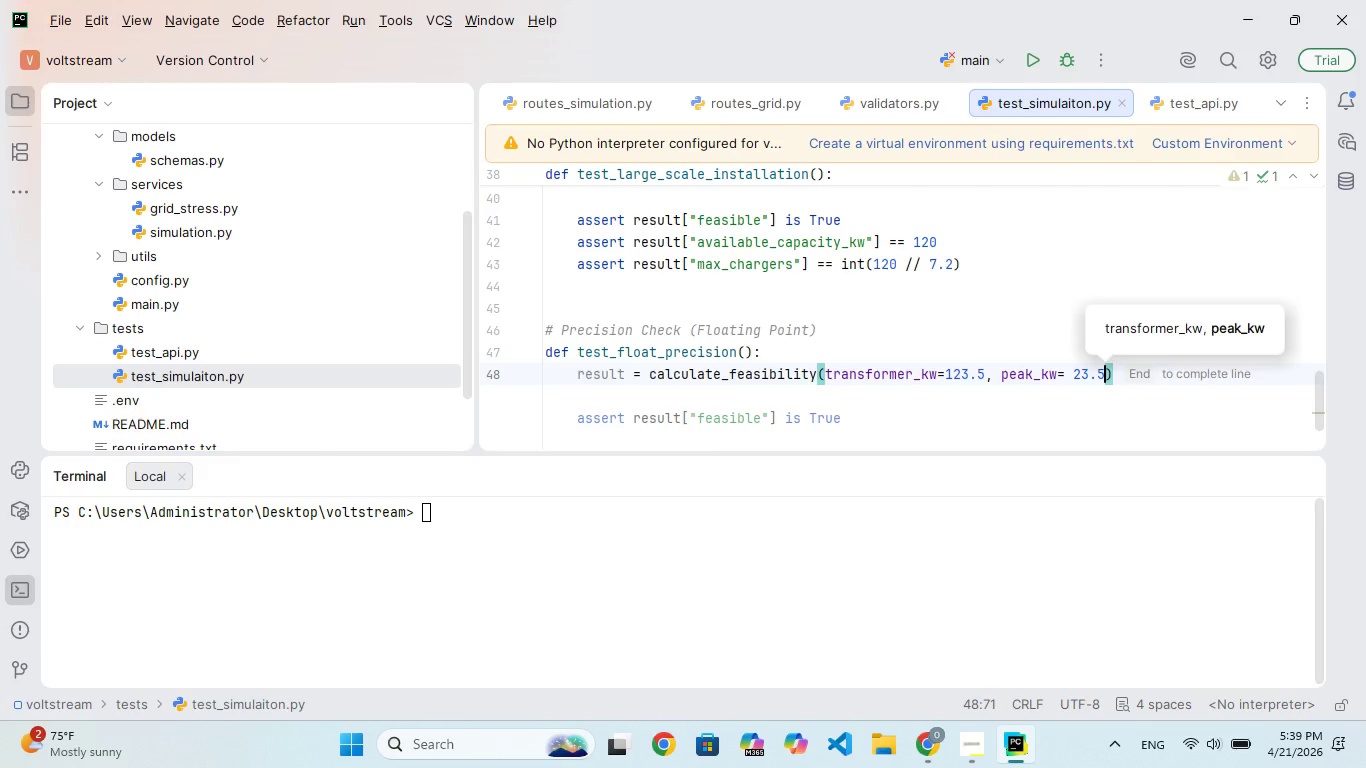 
key(ArrowRight)
 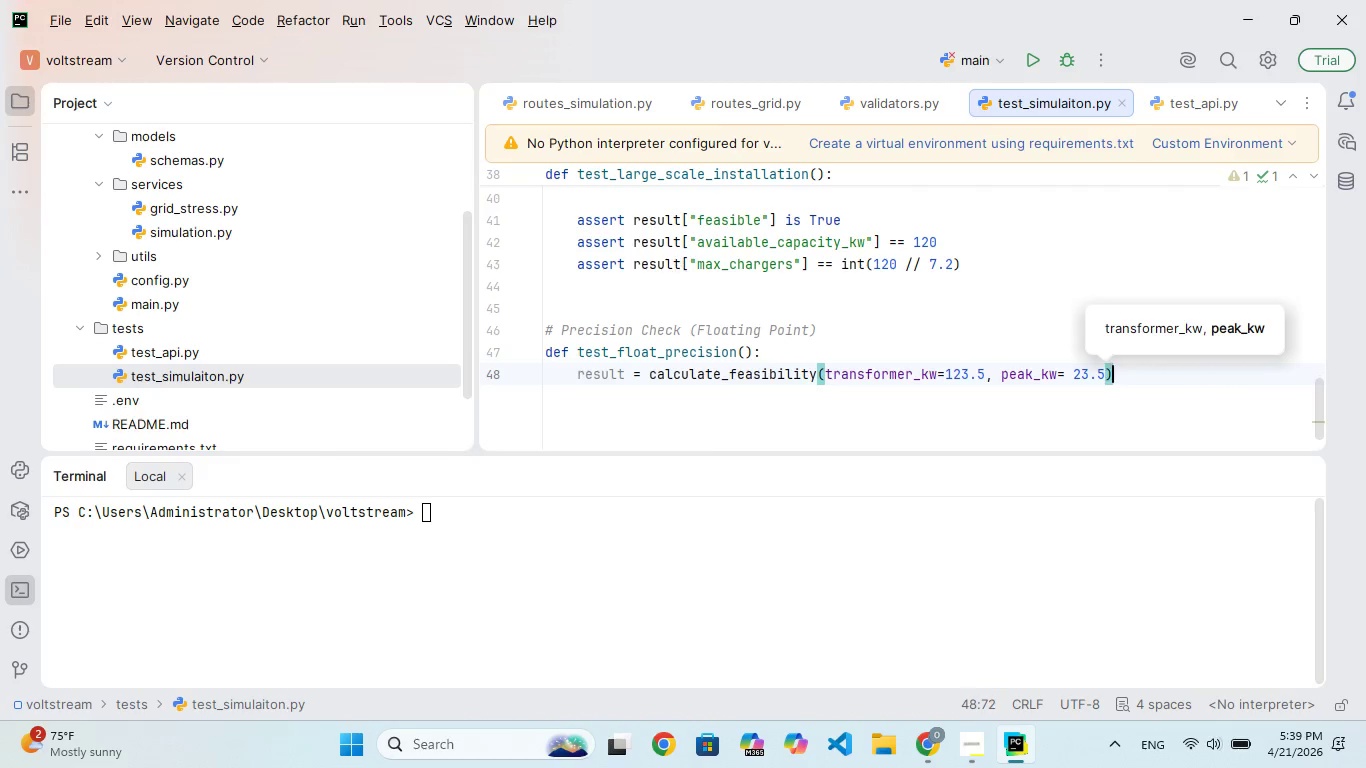 
key(Enter)
 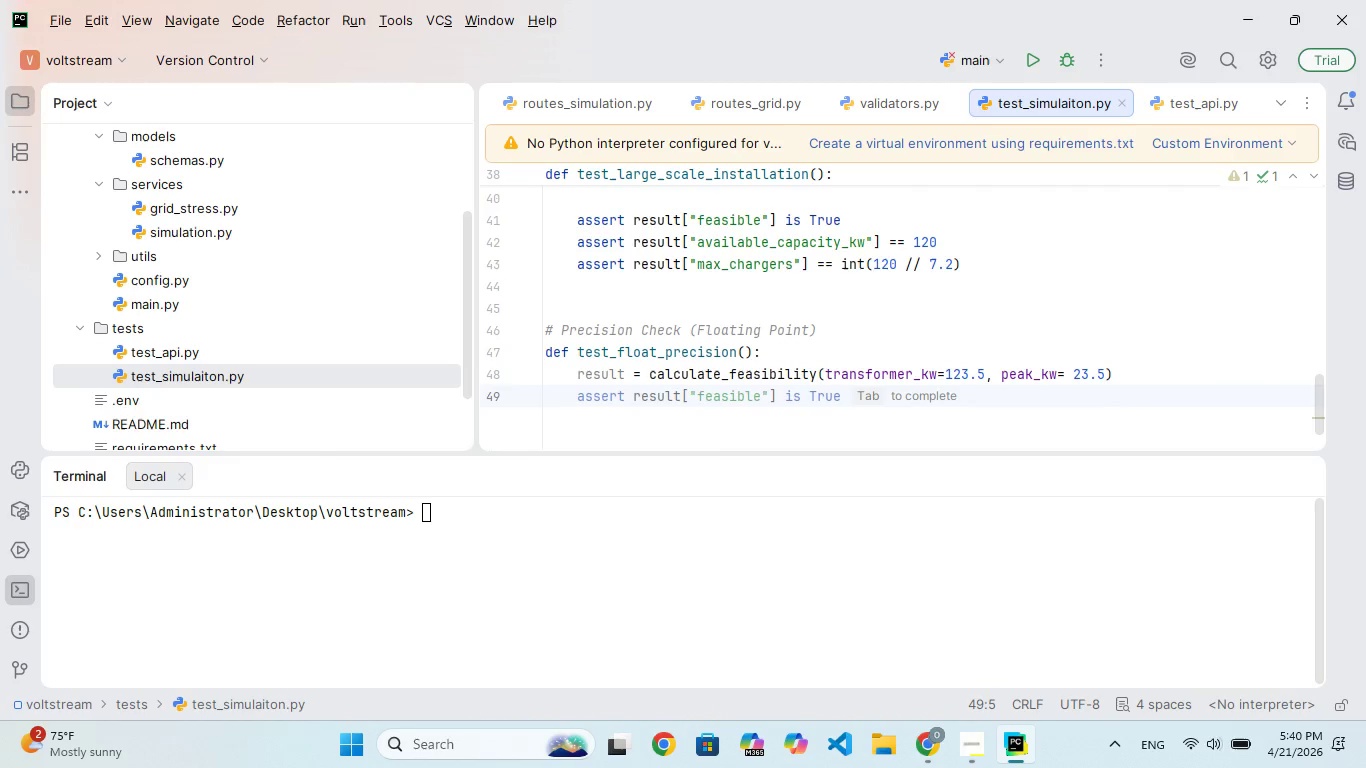 
key(Enter)
 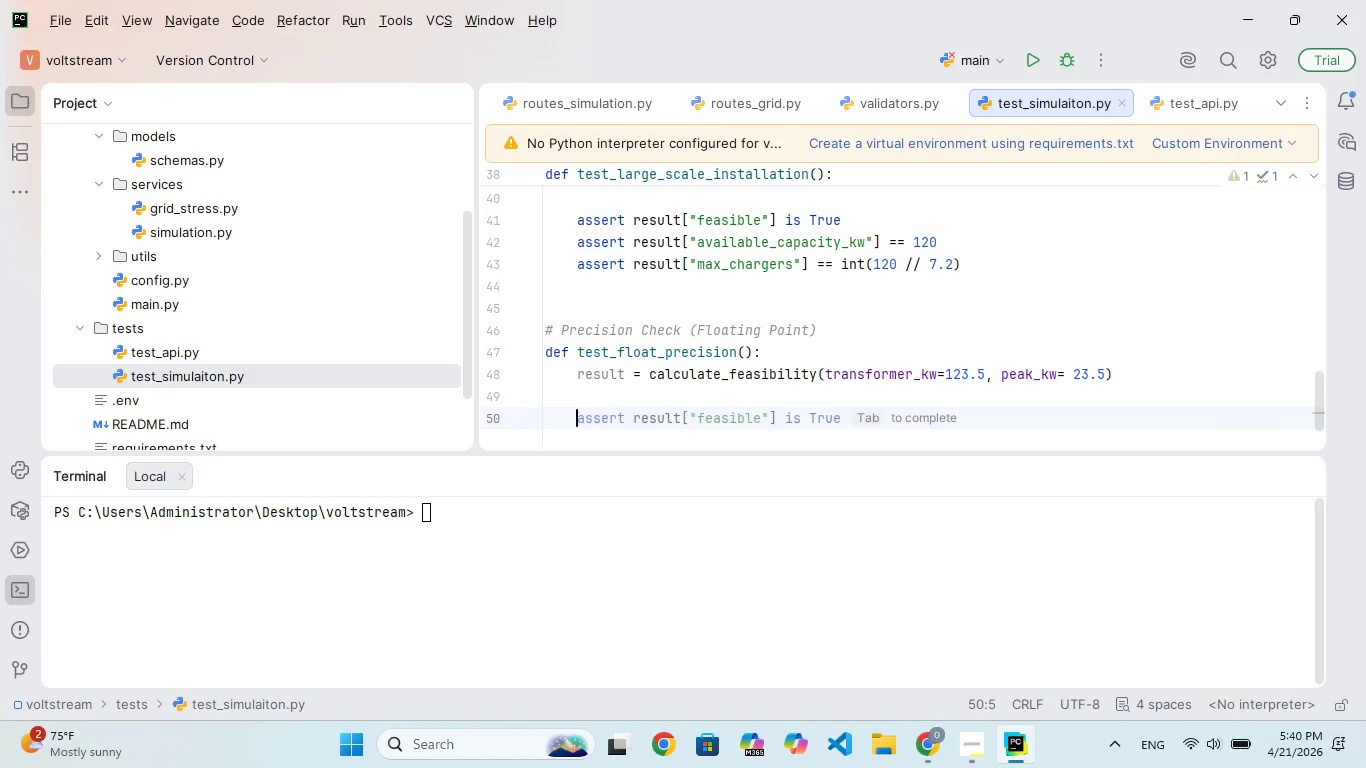 
type(assert relt)
 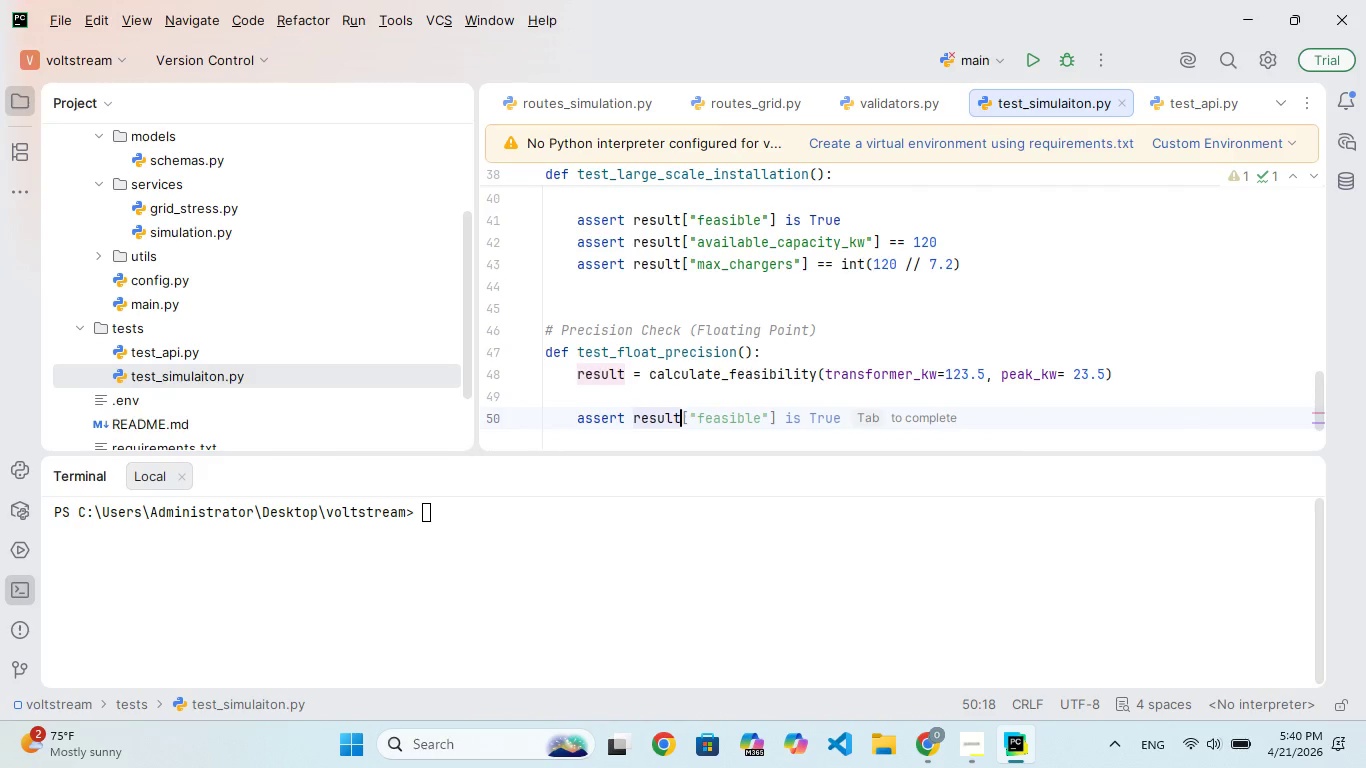 
hold_key(key=U, duration=0.52)
 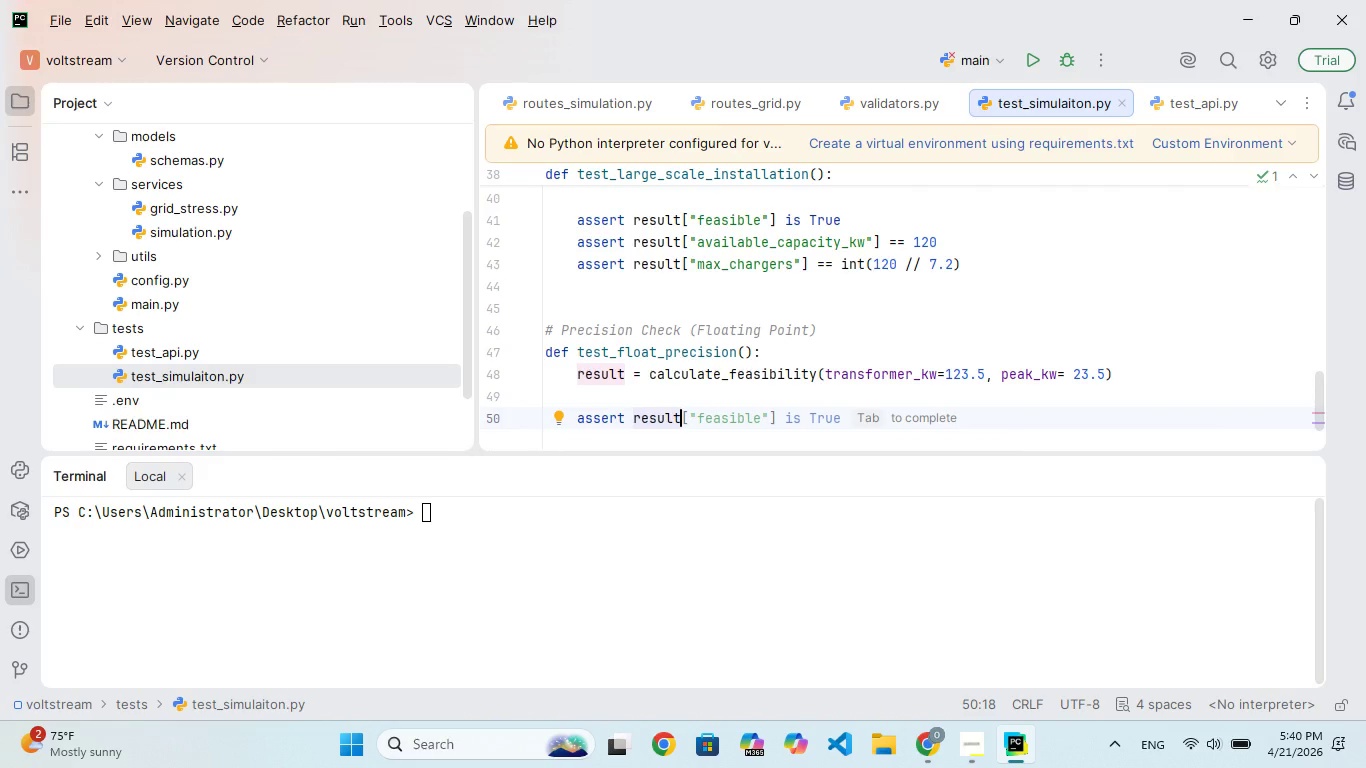 
key(BracketLeft)
 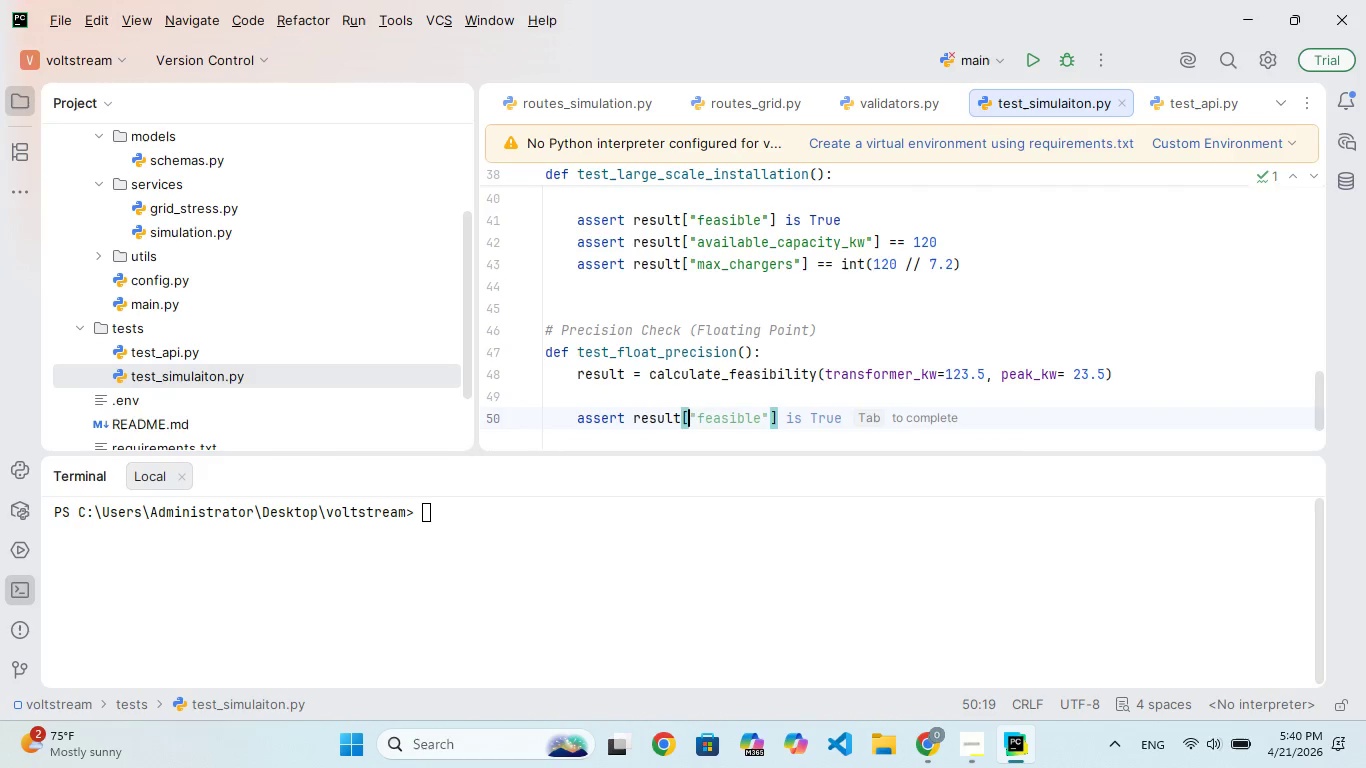 
key(Shift+Quote)
 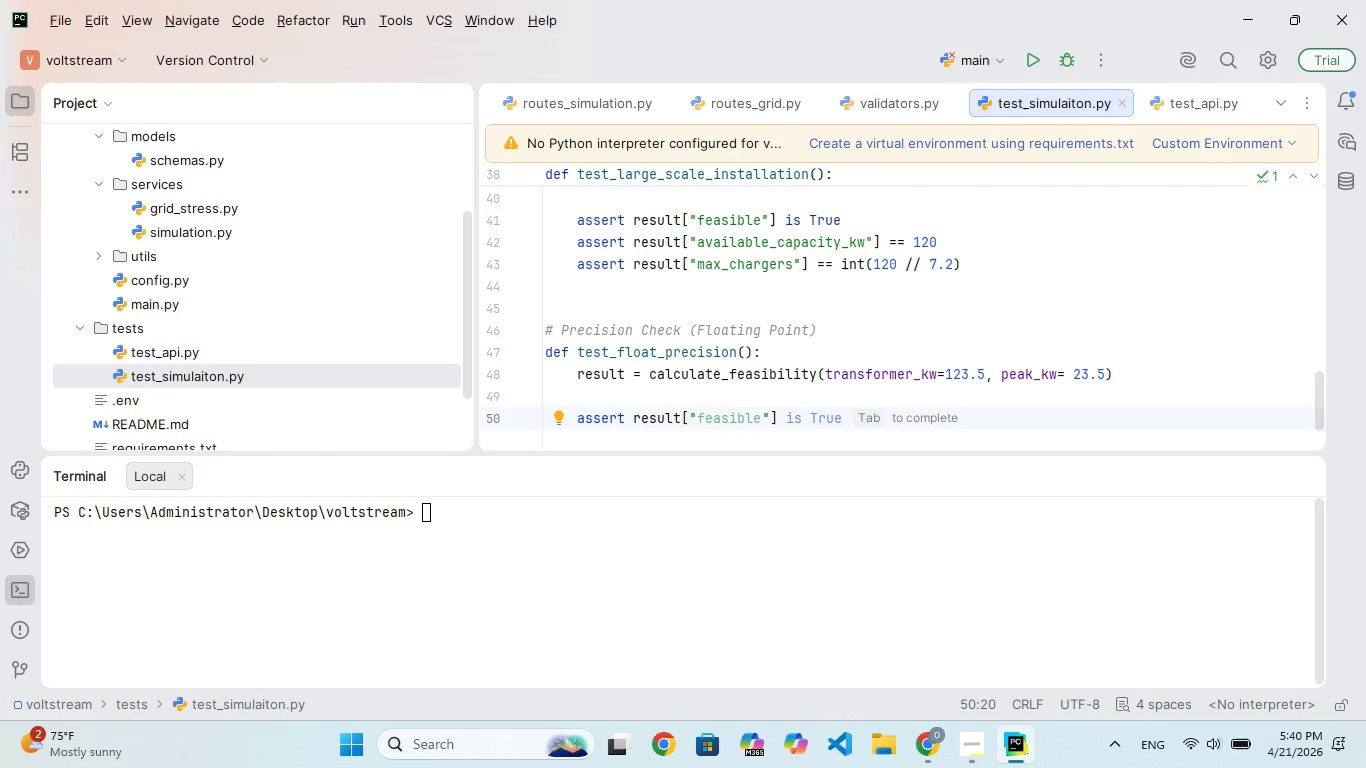 
wait(9.14)
 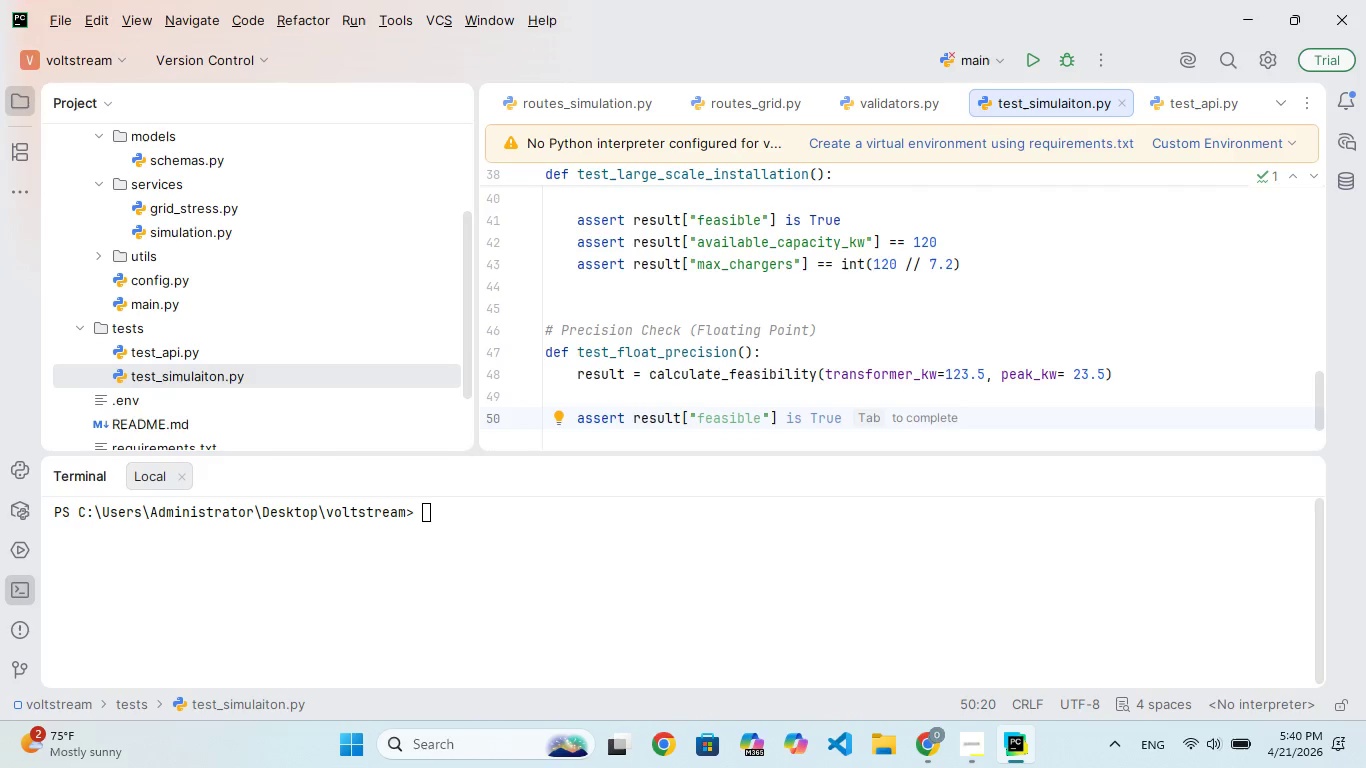 
type(availab)
 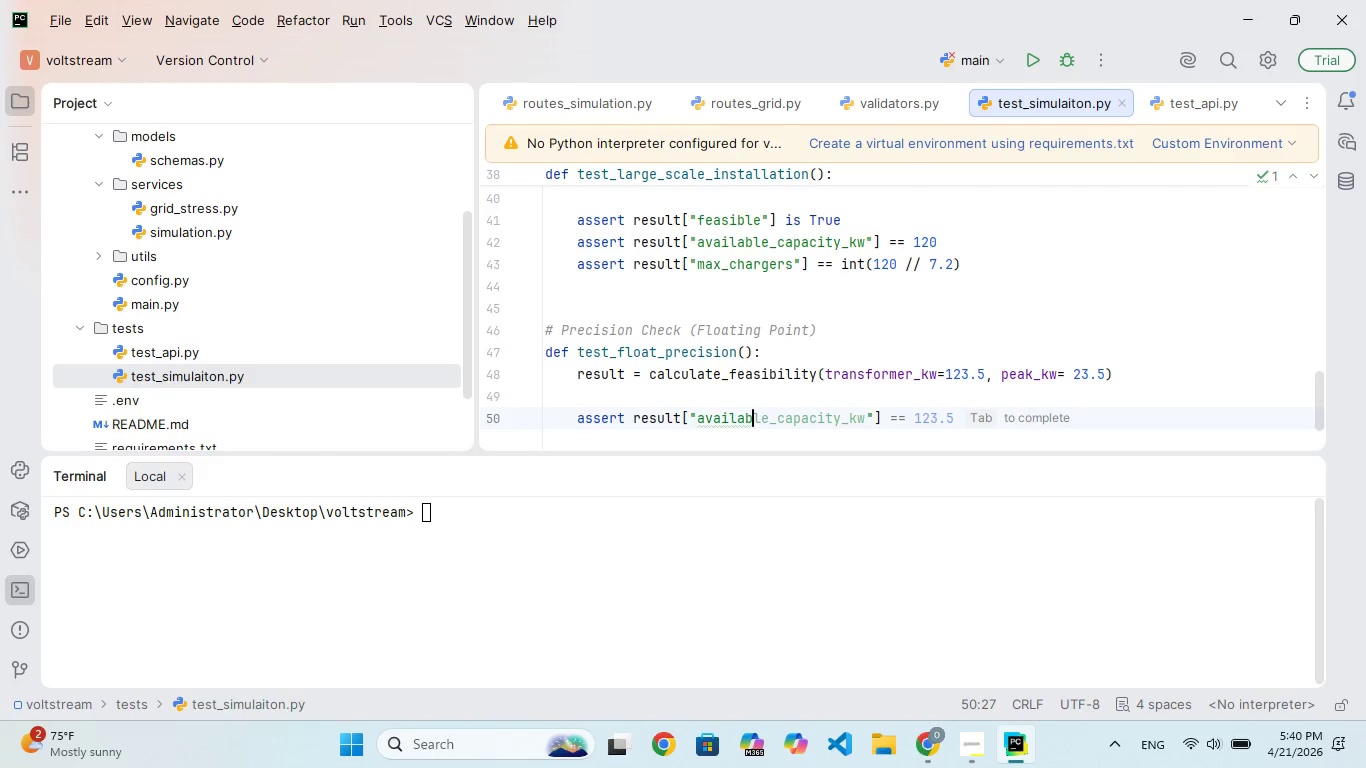 
hold_key(key=L, duration=0.39)
 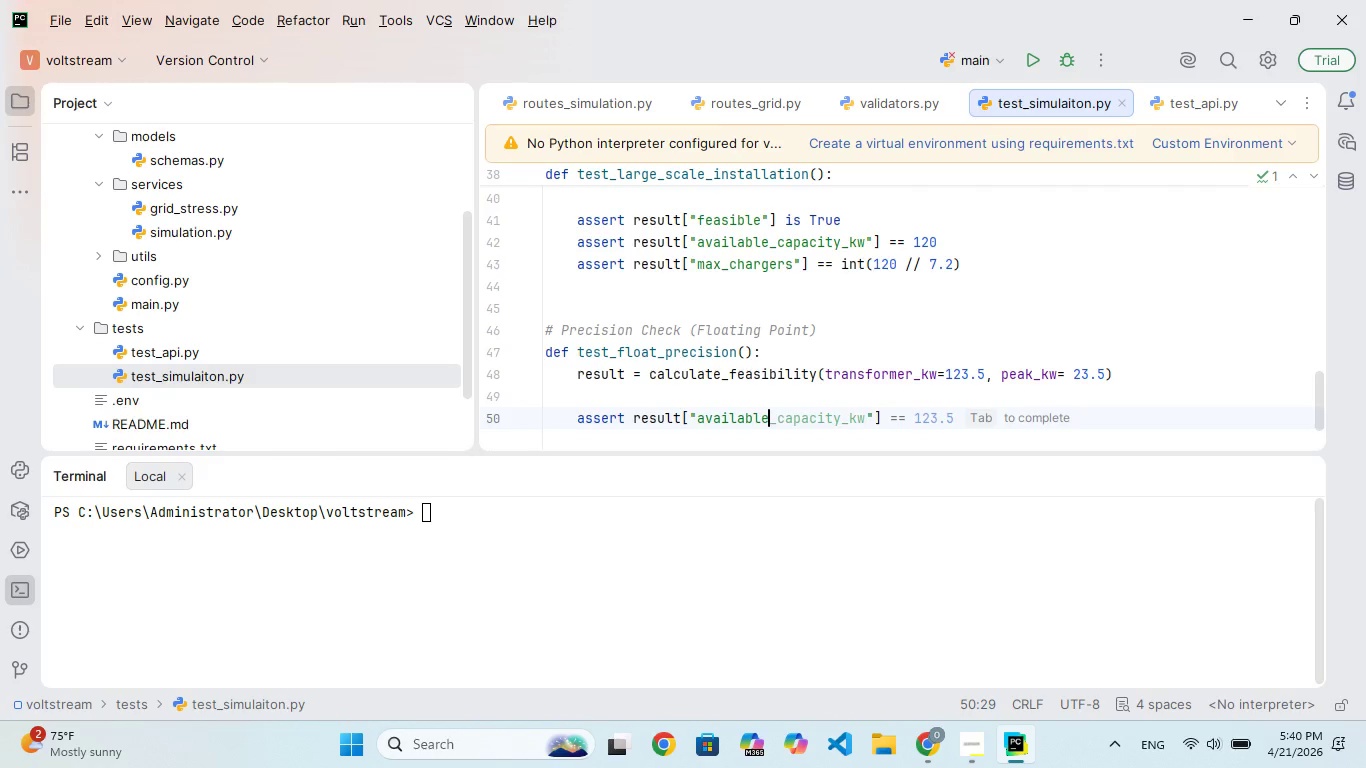 
hold_key(key=E, duration=0.31)
 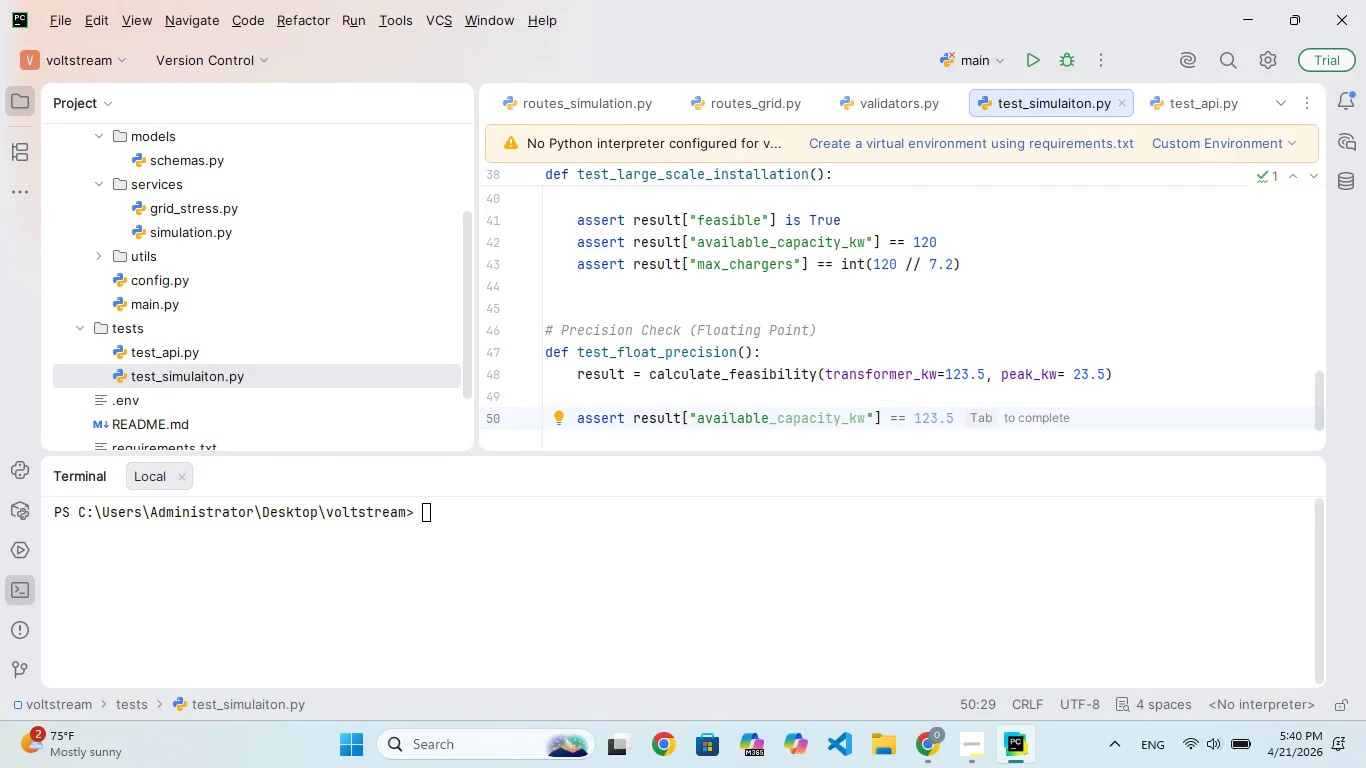 
type(_capacity_kw)
 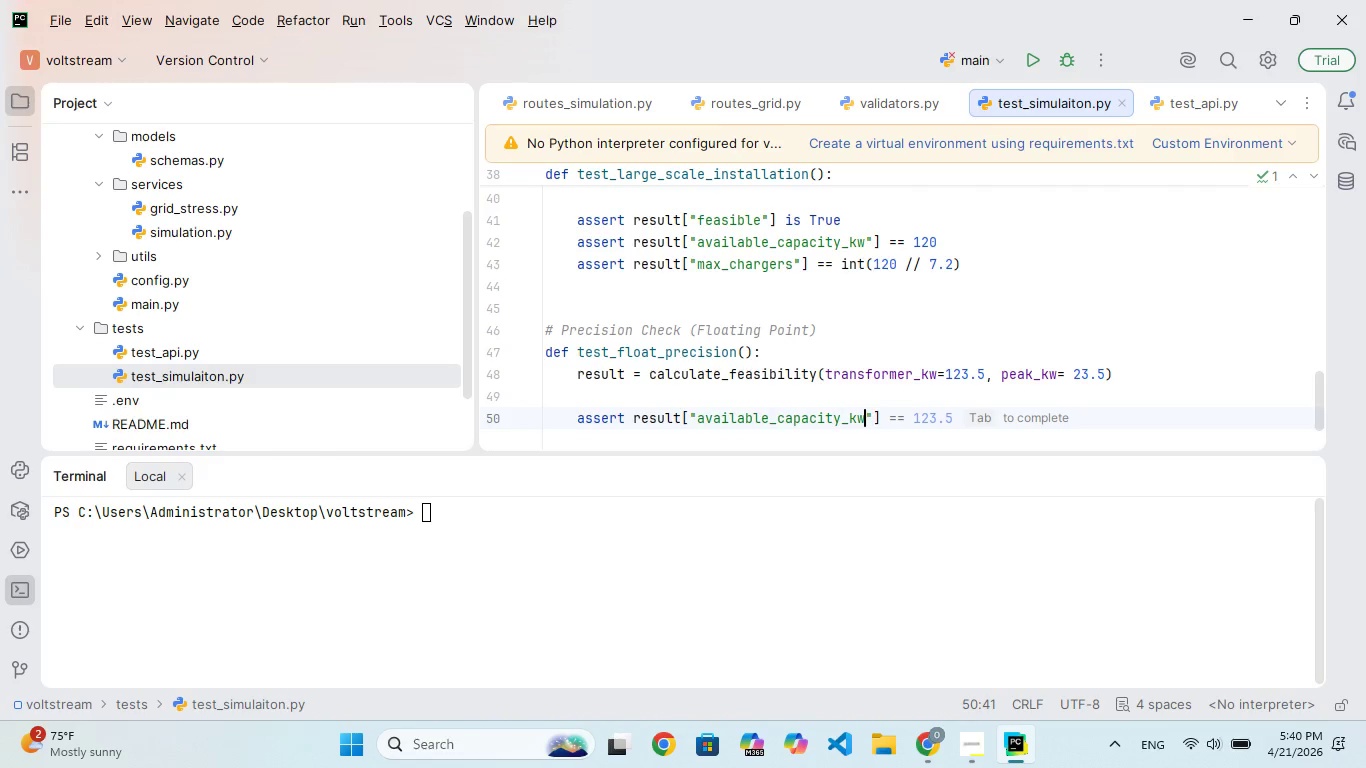 
wait(7.95)
 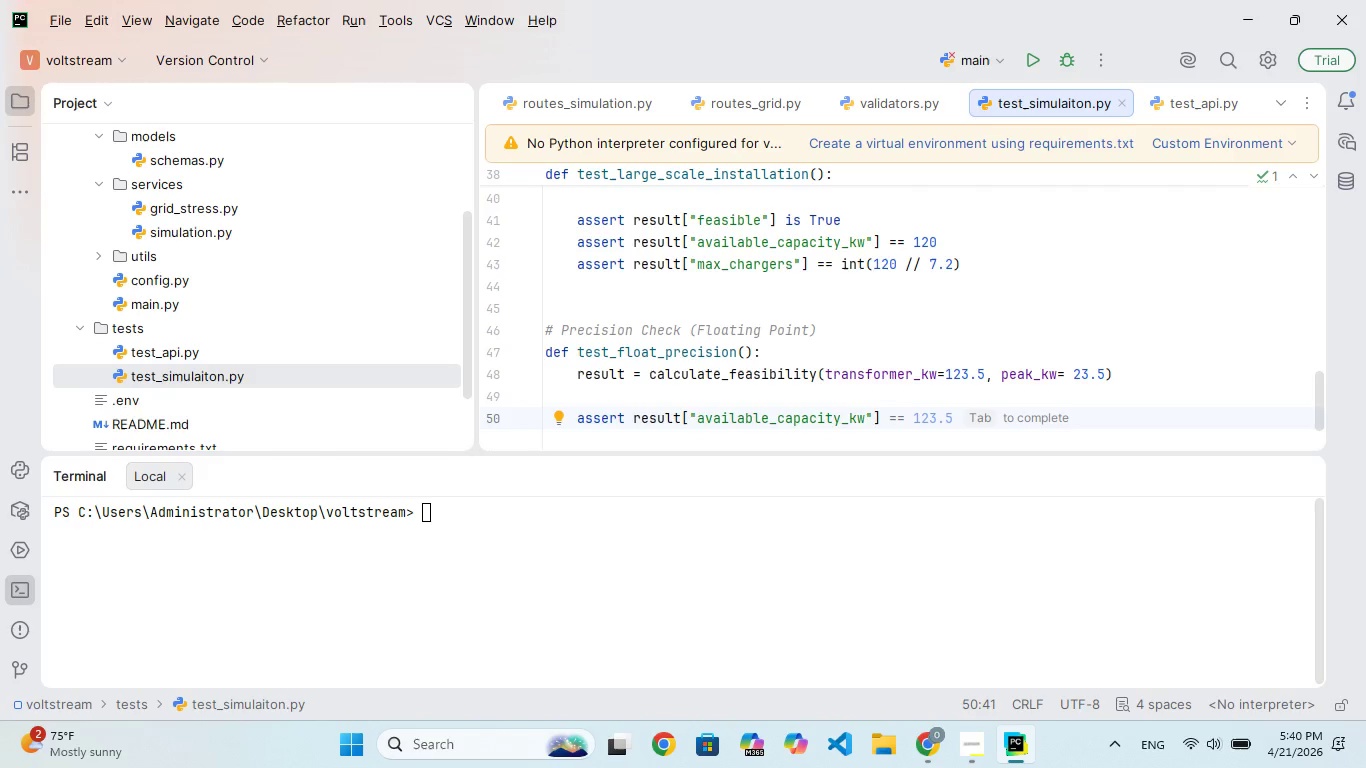 
key(ArrowRight)
 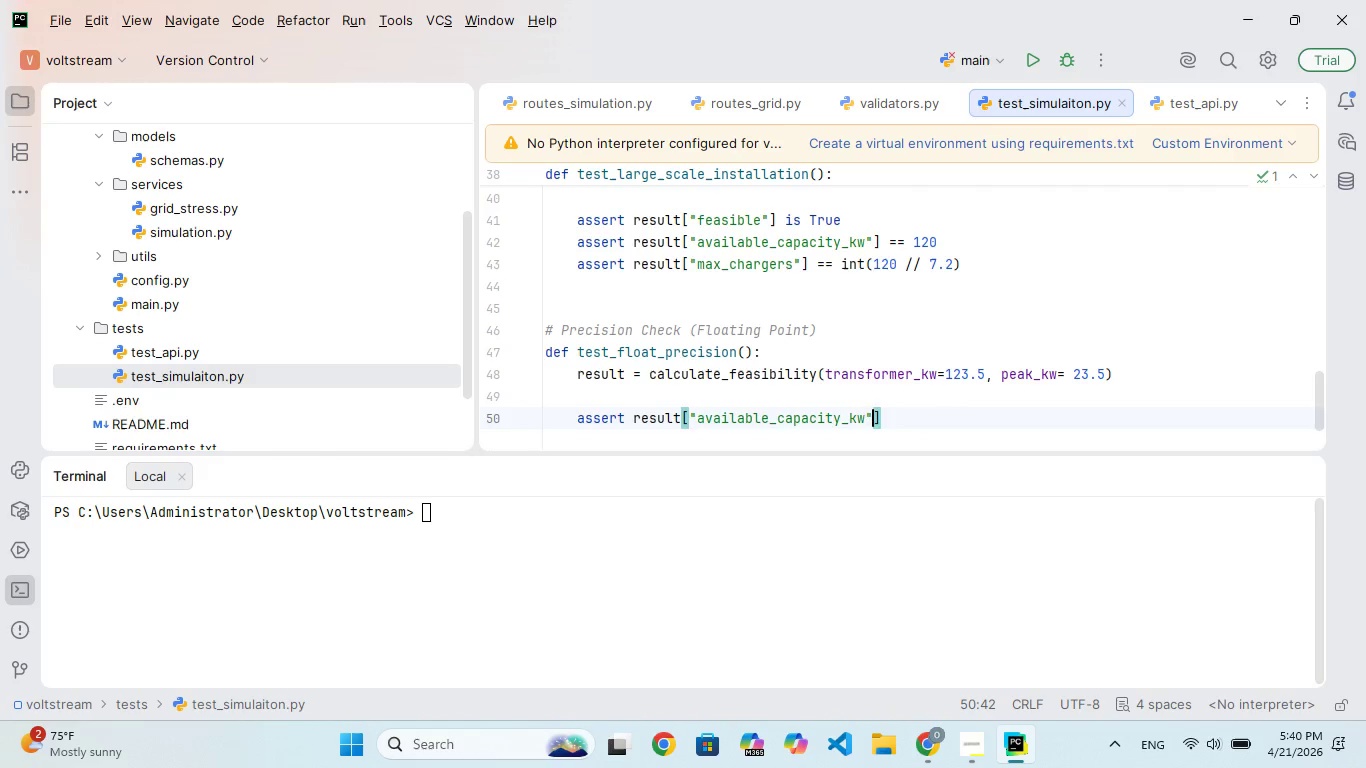 
key(ArrowRight)
 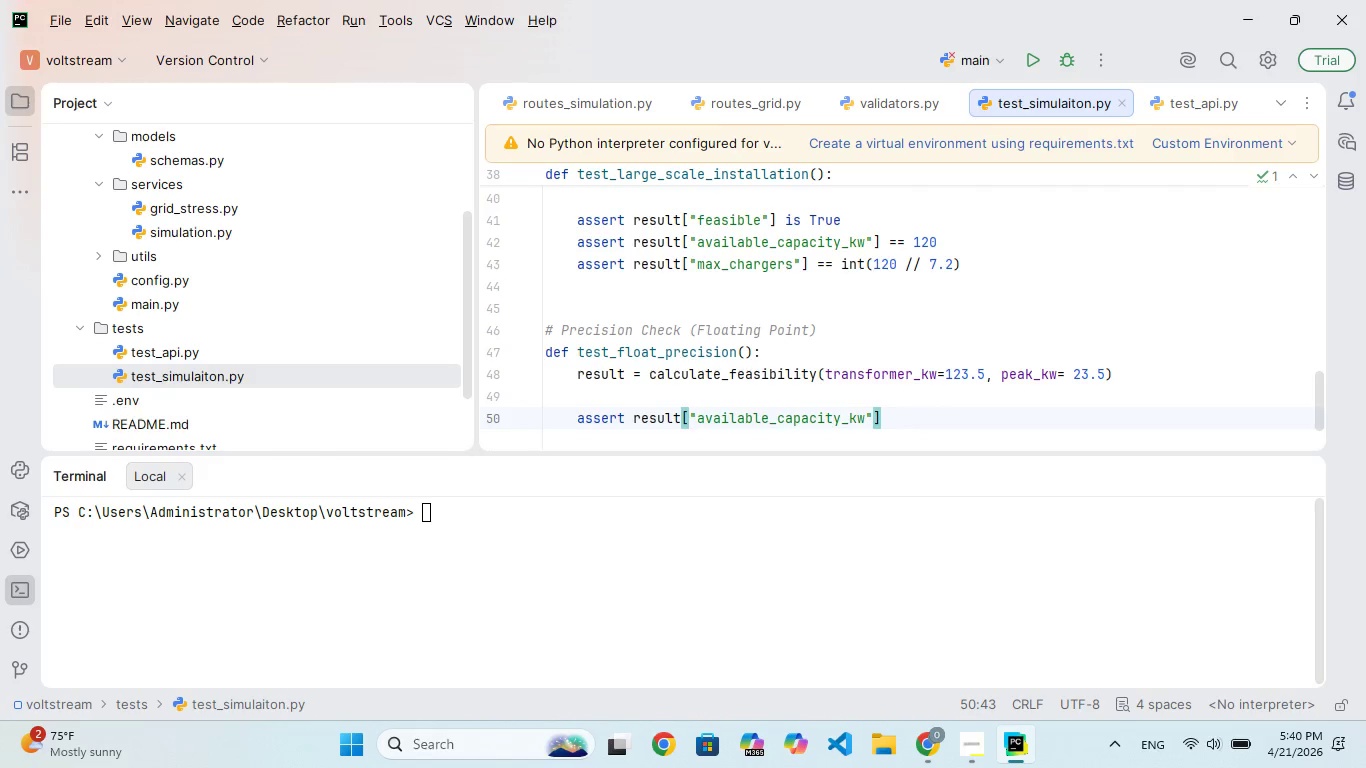 
type( == 100.0)
 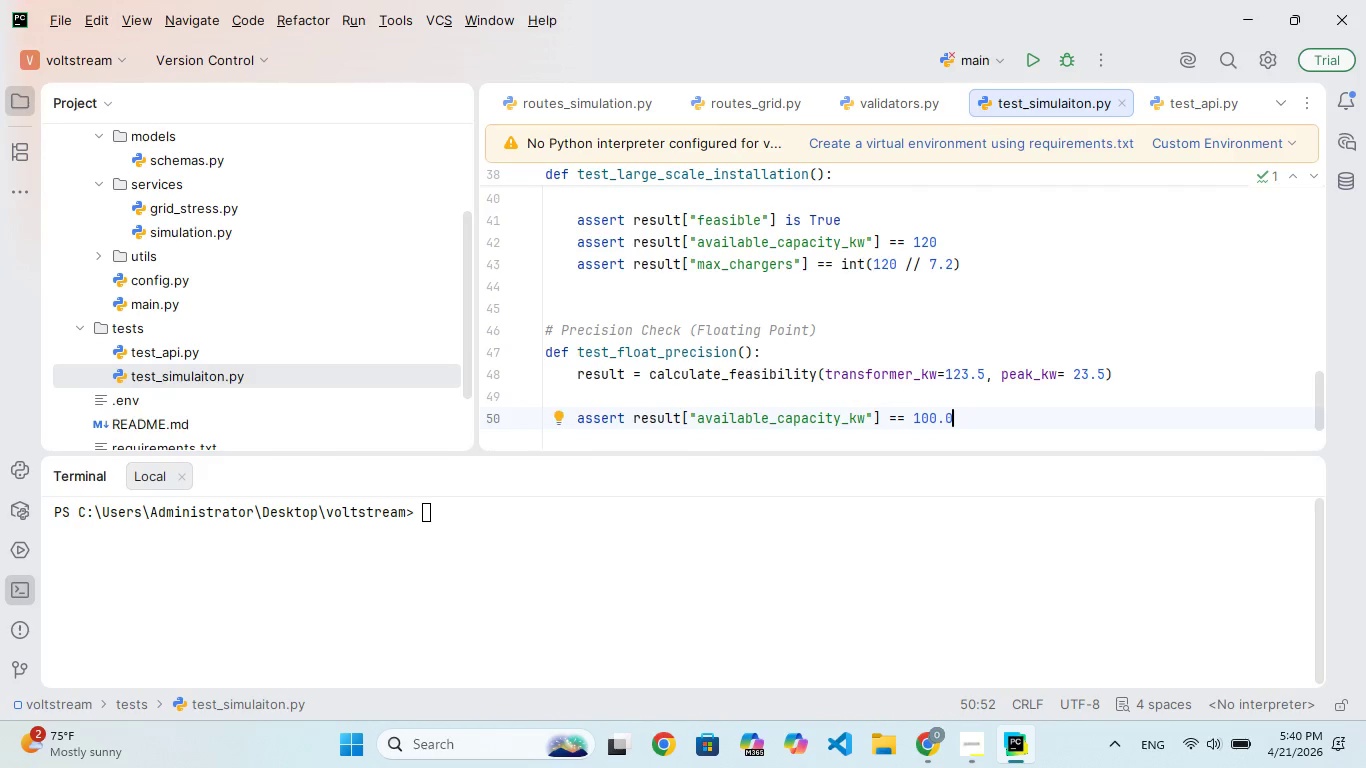 
key(Enter)
 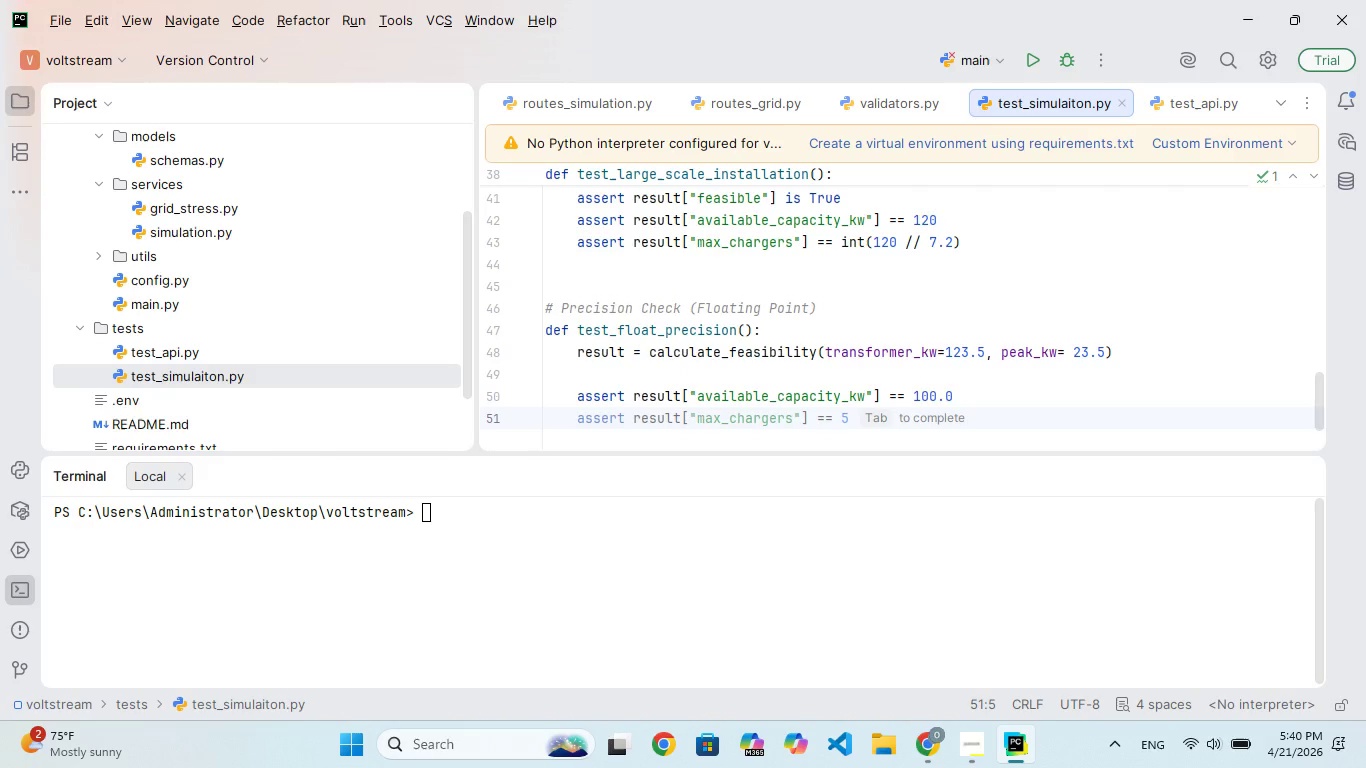 
type(assert reslt["max_chagers)
 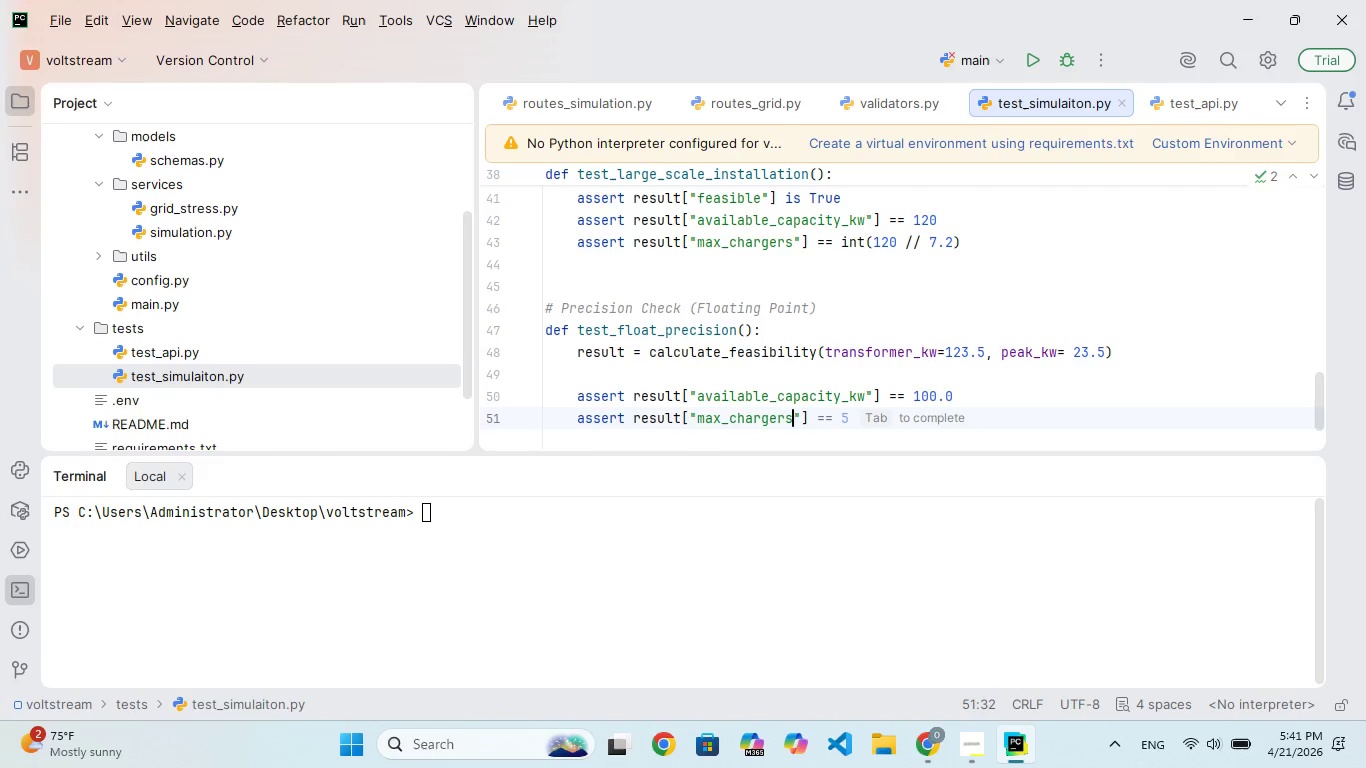 
hold_key(key=U, duration=0.34)
 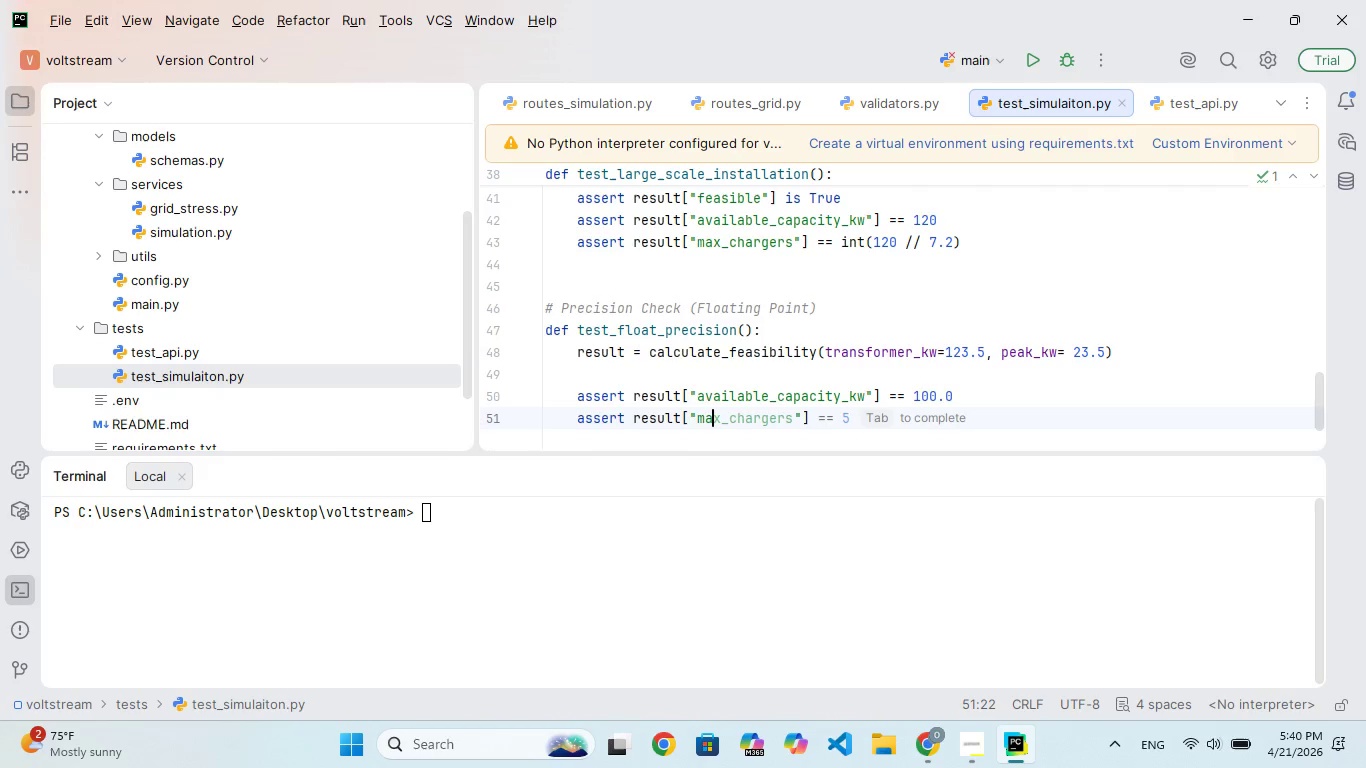 
key(ArrowRight)
 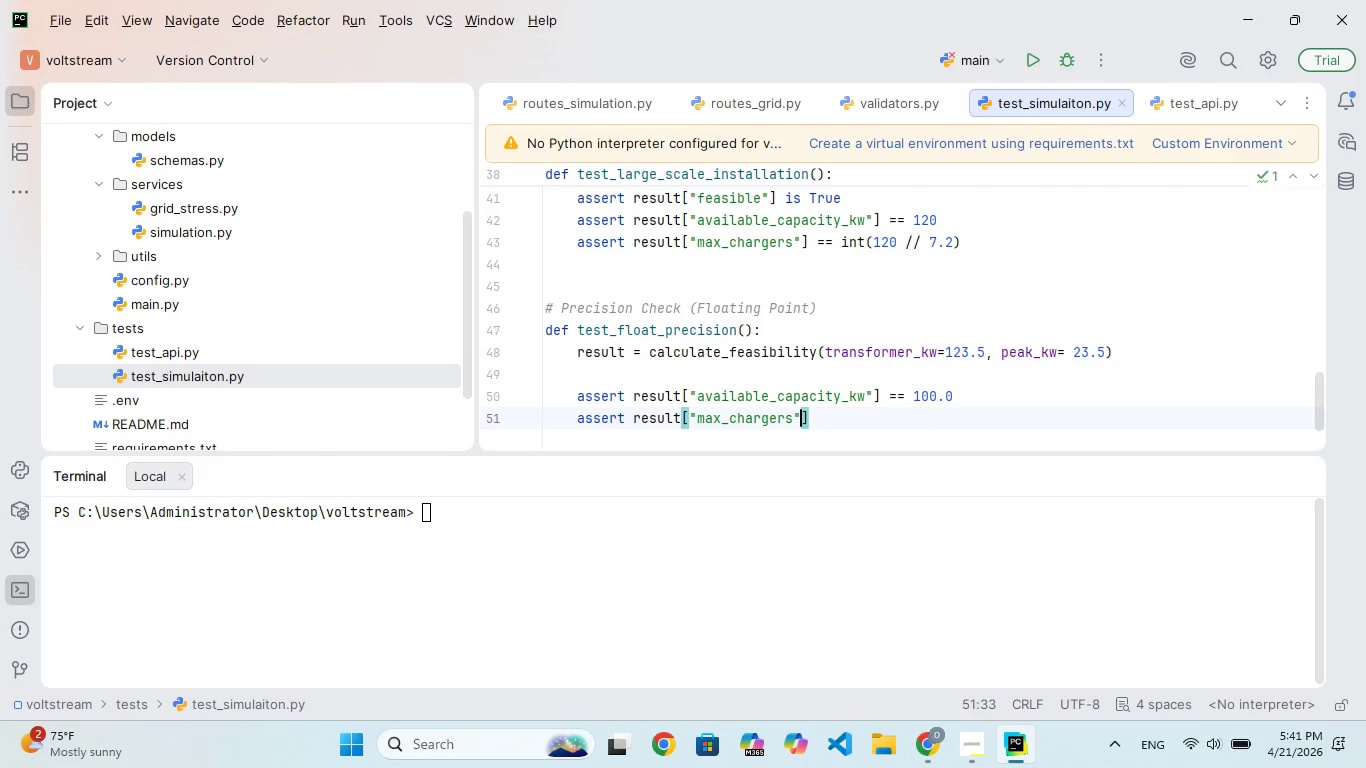 
key(ArrowRight)
 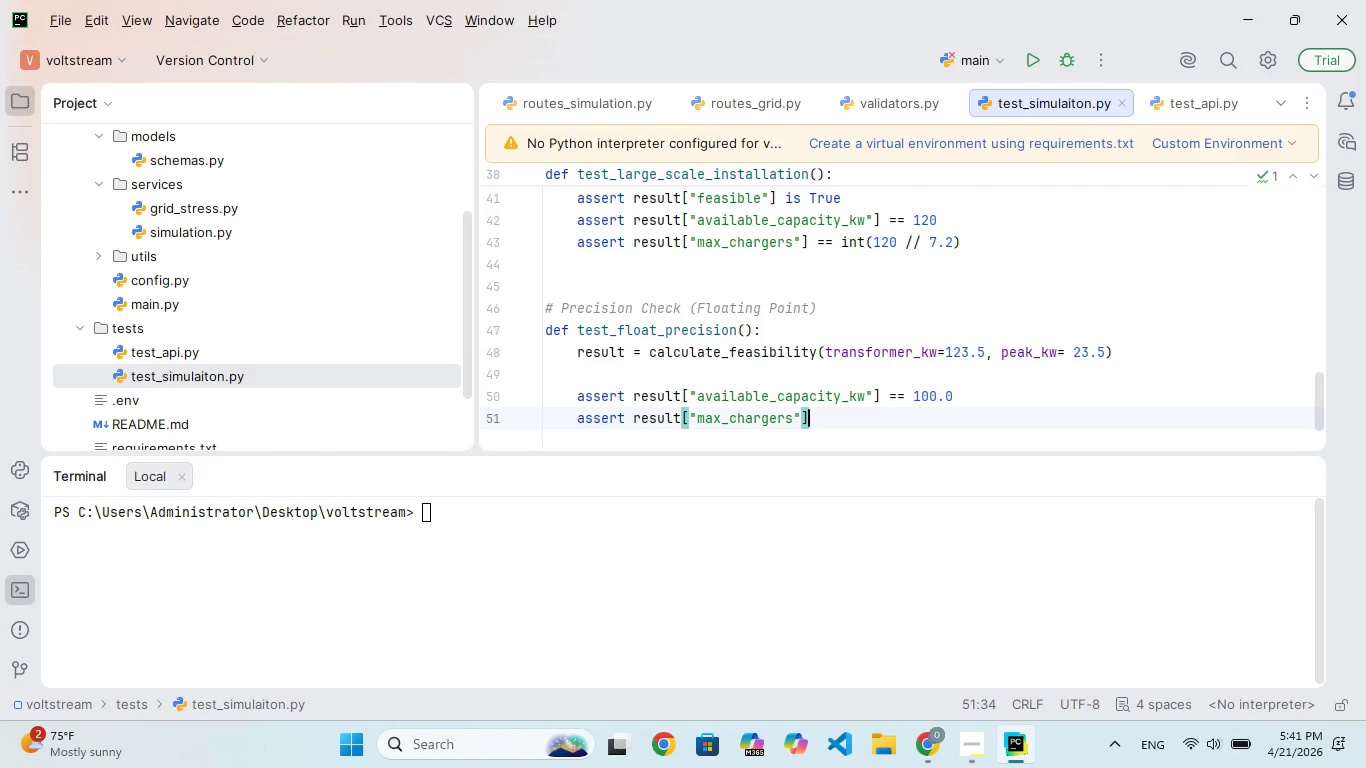 
key(Equal)
 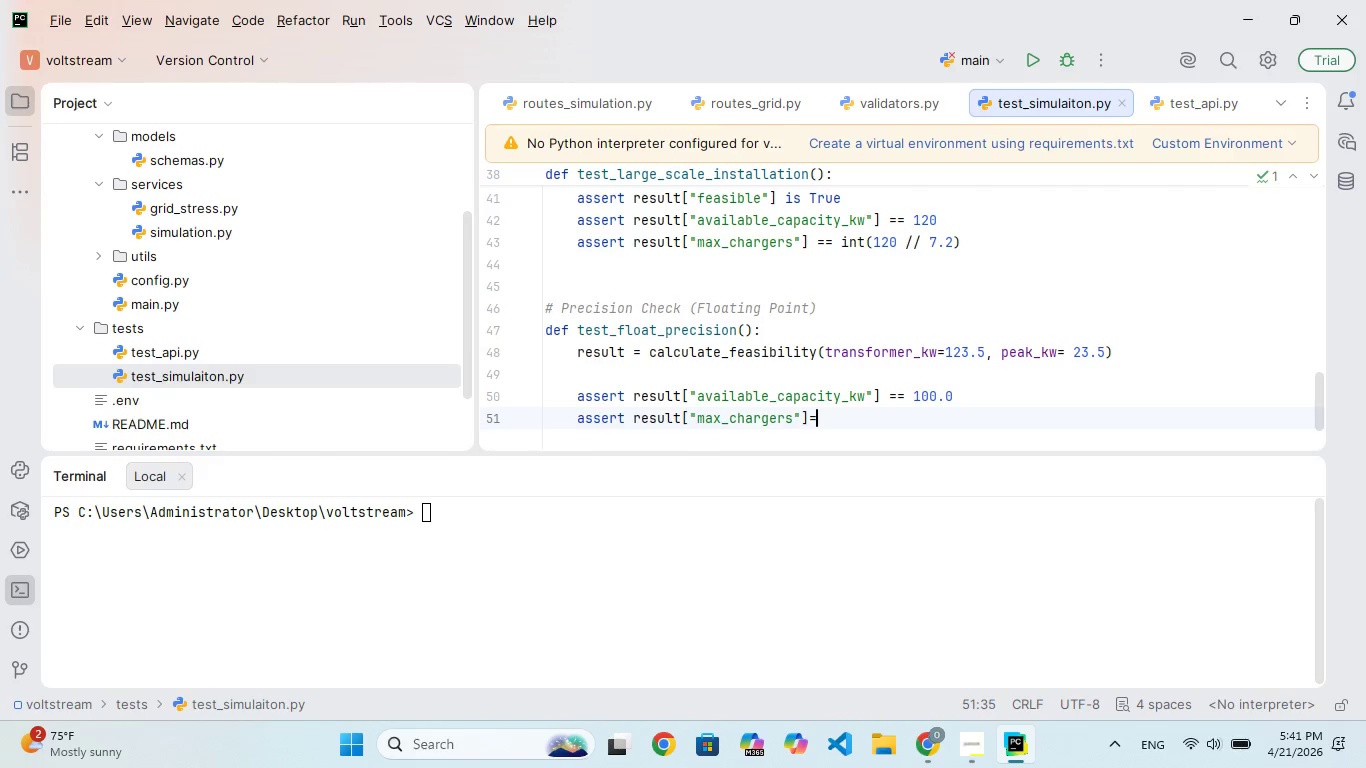 
key(Equal)
 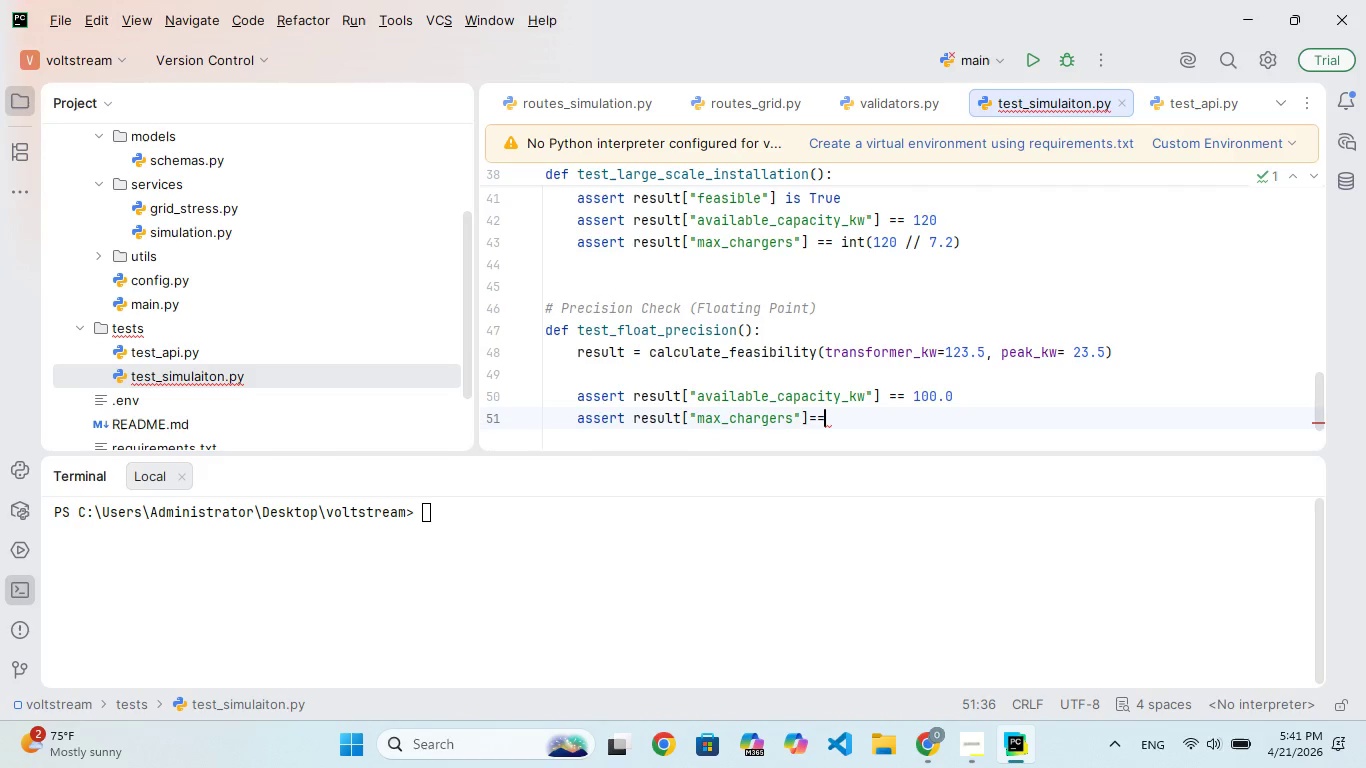 
key(ArrowLeft)
 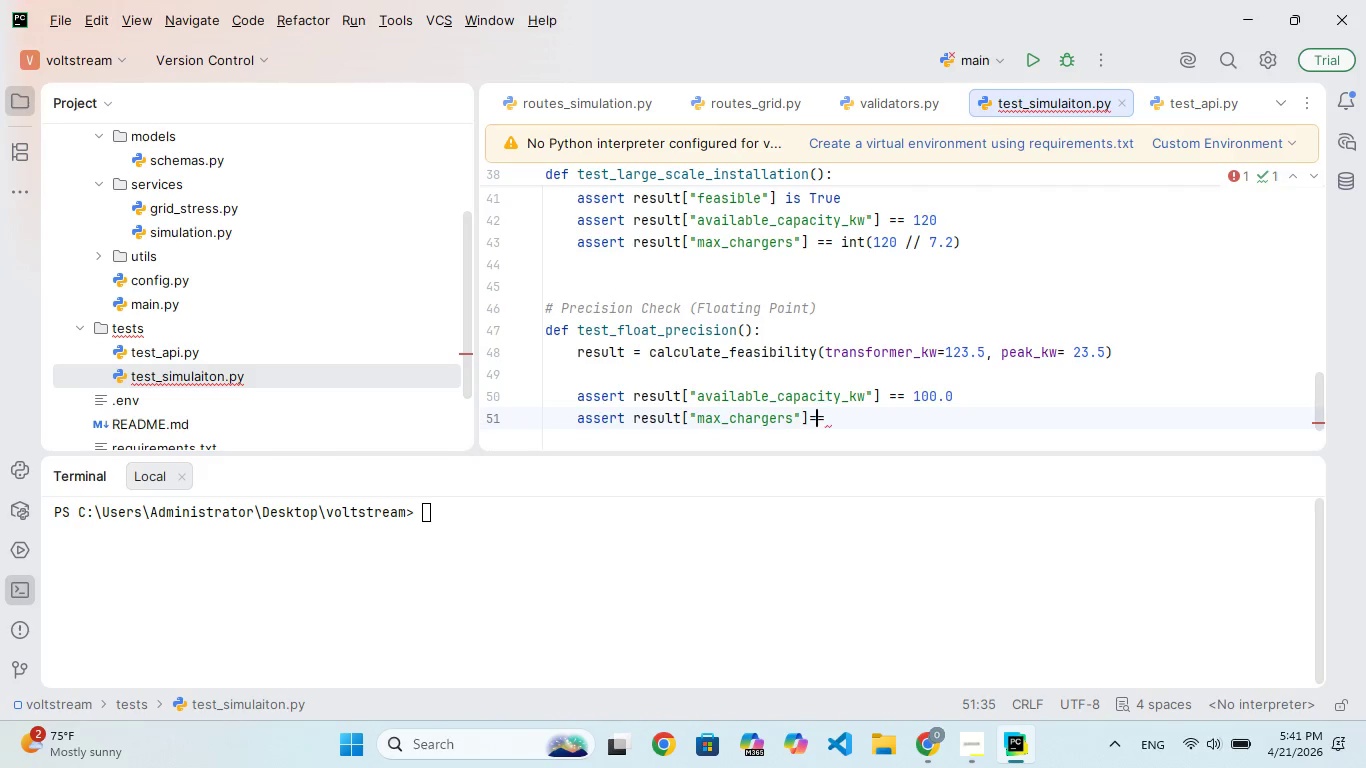 
key(ArrowLeft)
 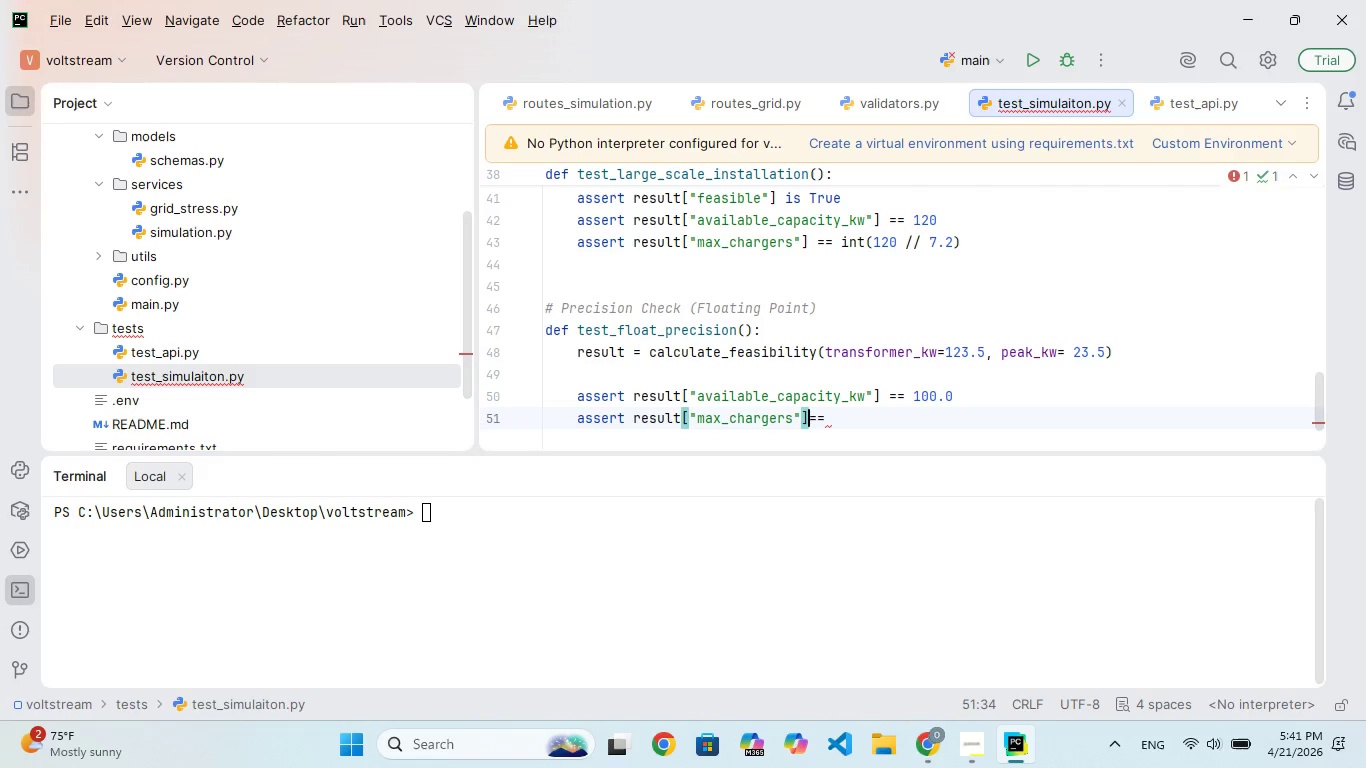 
key(Space)
 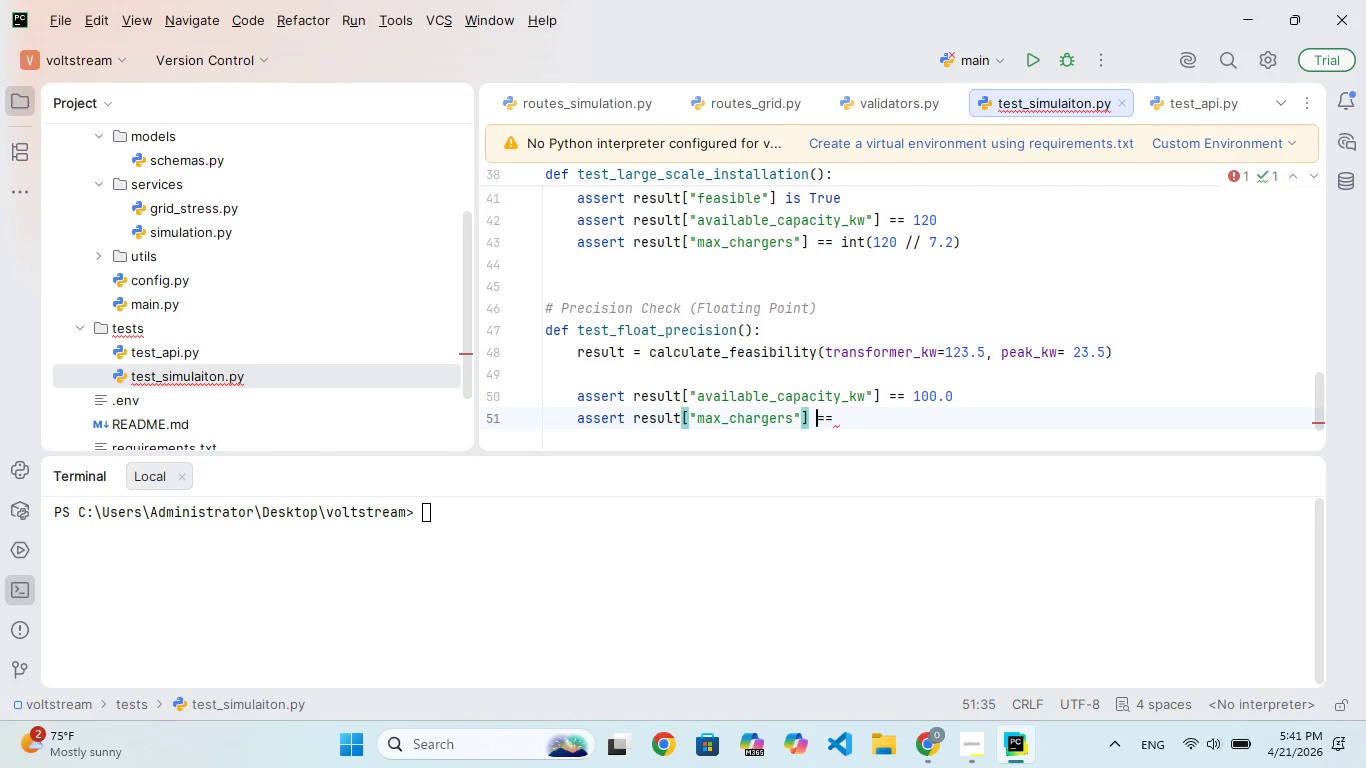 
key(ArrowRight)
 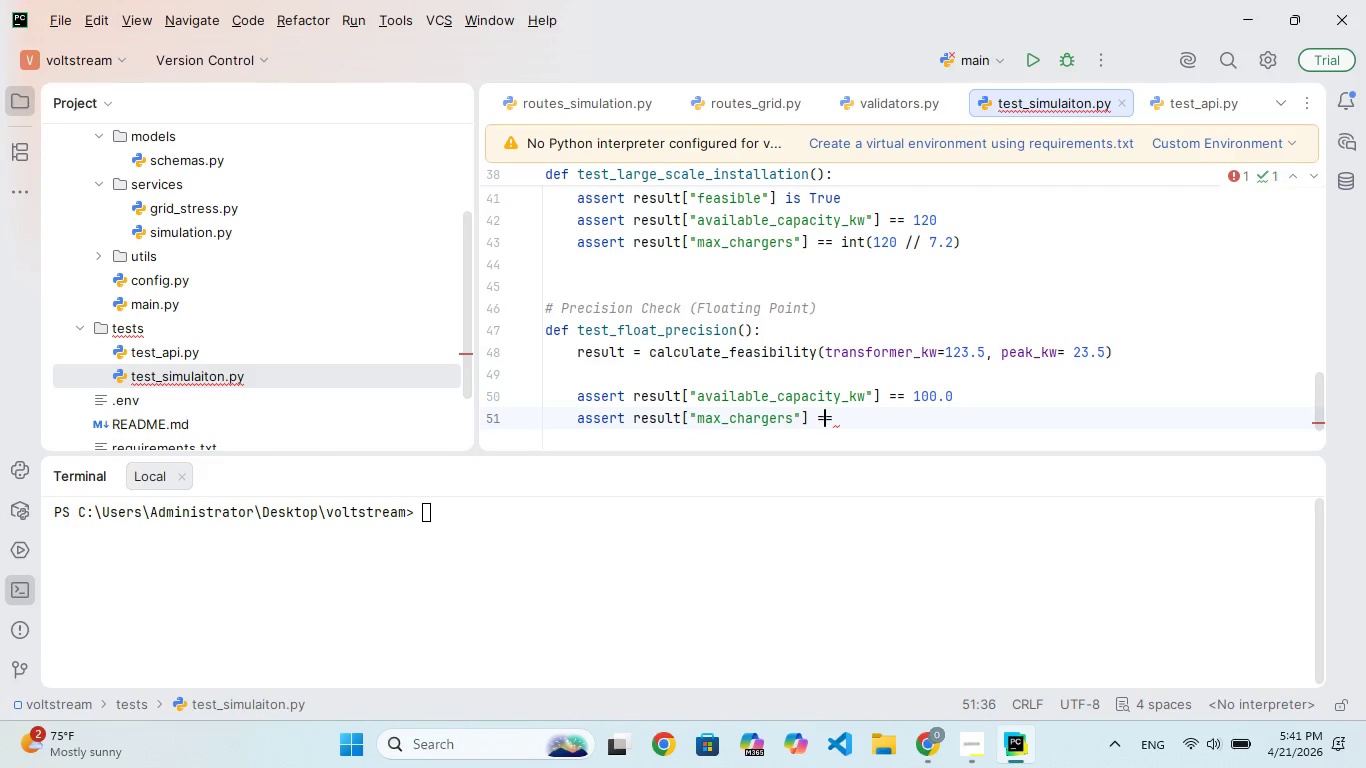 
key(ArrowRight)
 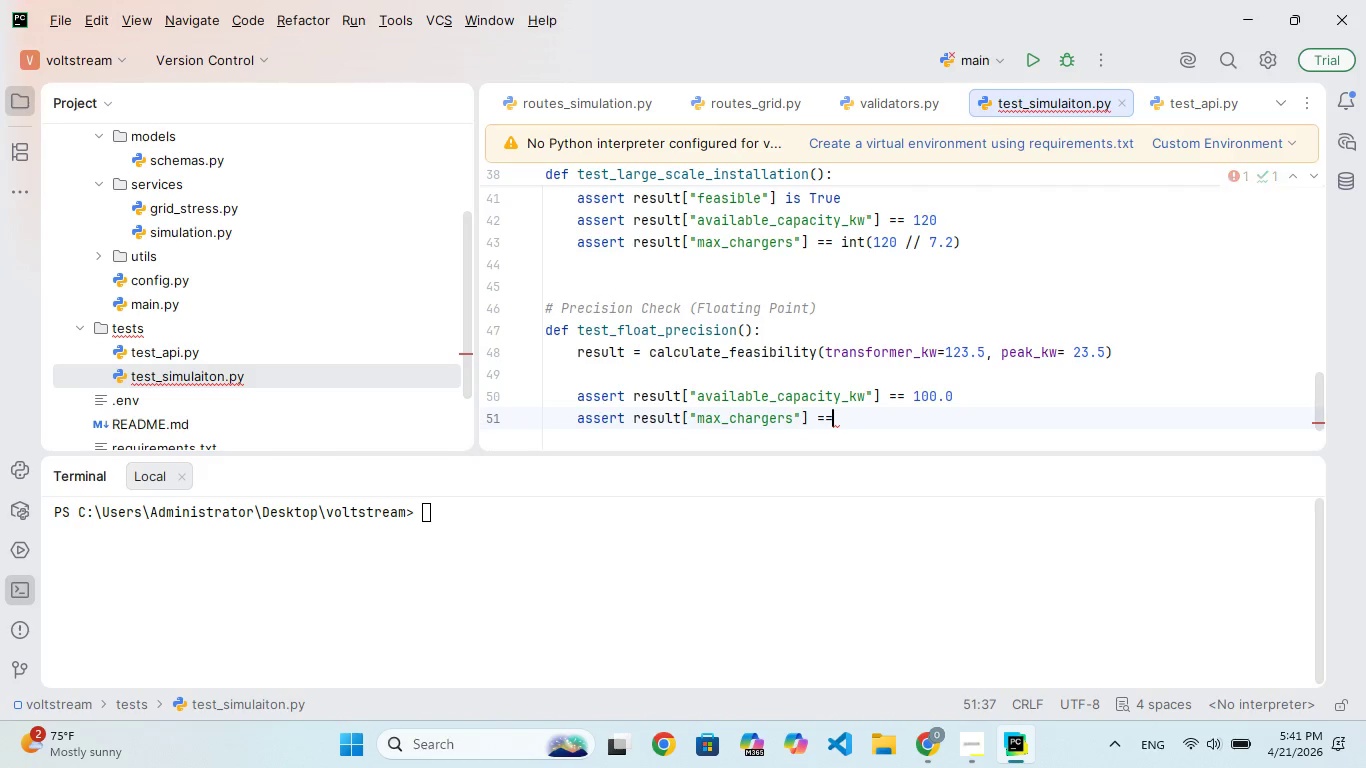 
type( it)
 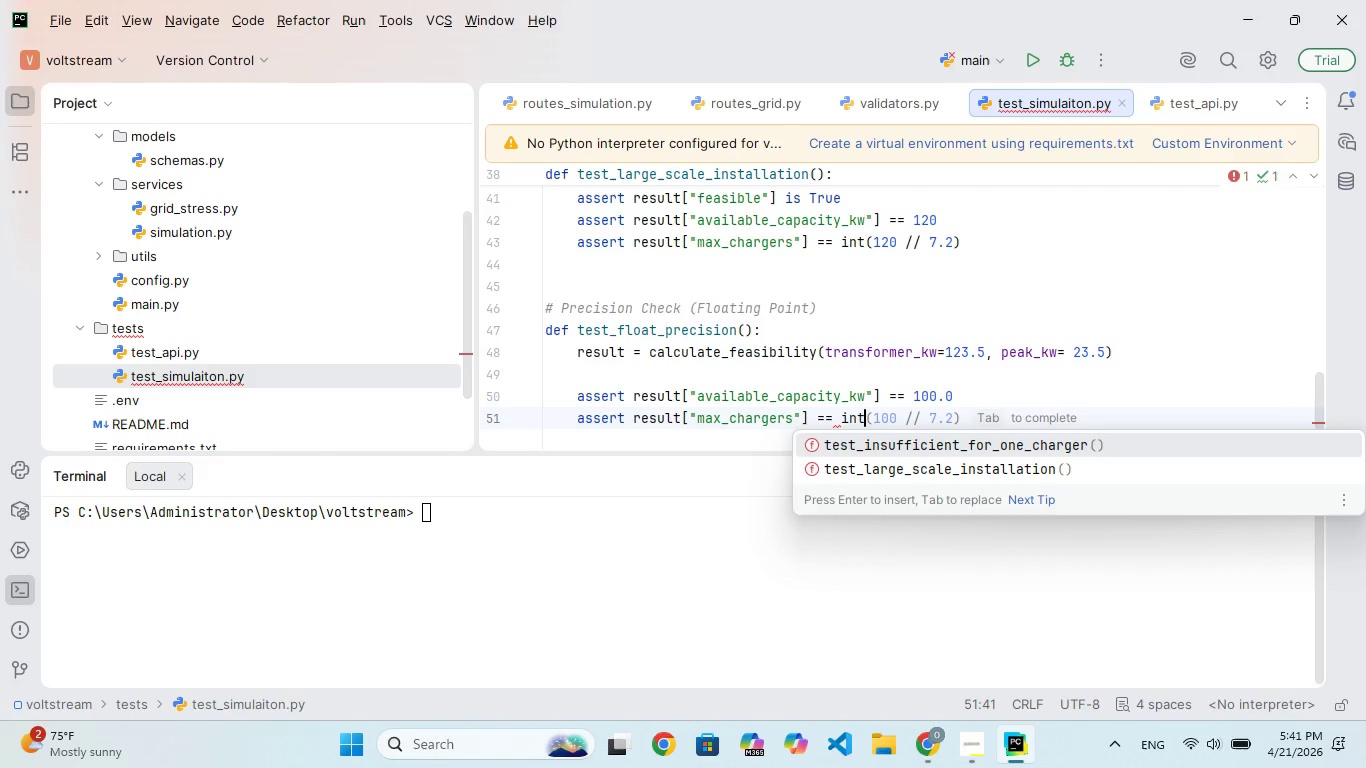 
hold_key(key=N, duration=0.31)
 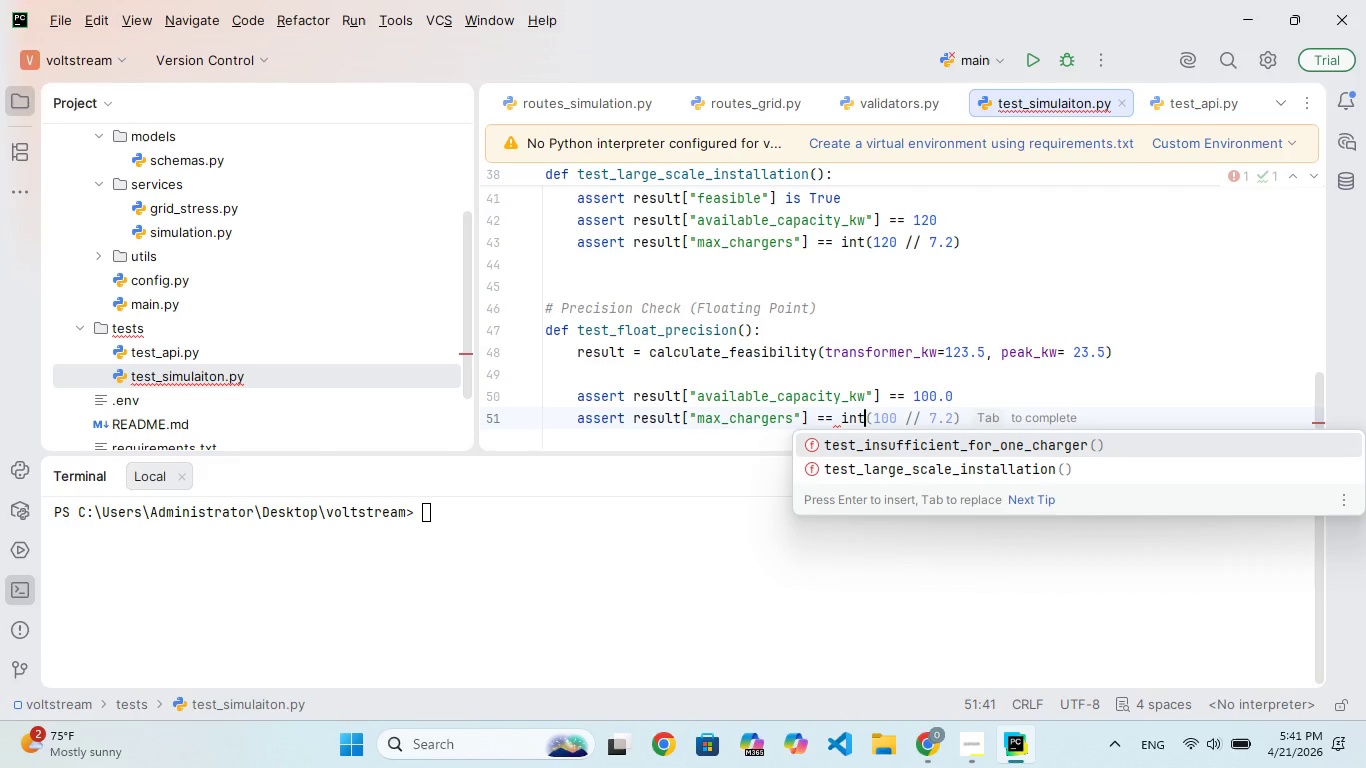 
key(Enter)
 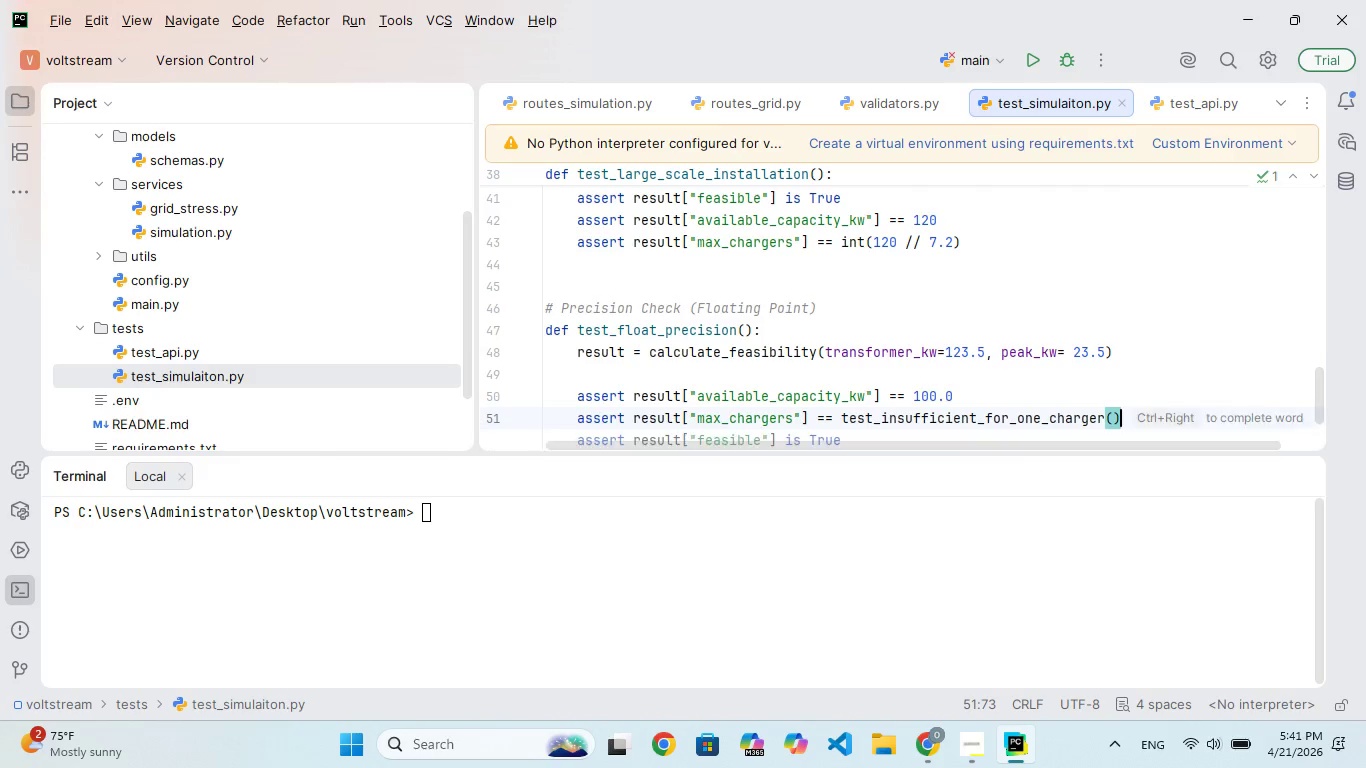 
hold_key(key=Backspace, duration=1.52)
 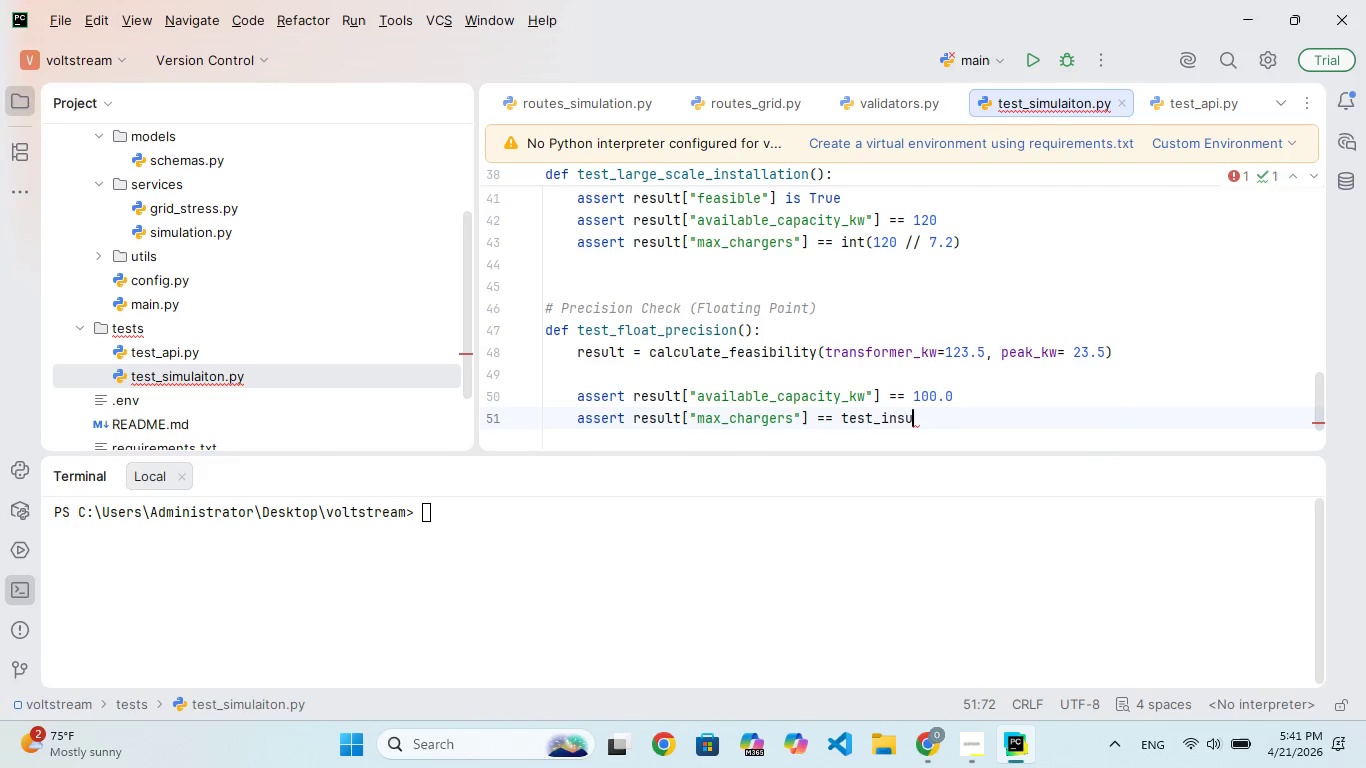 
key(Backspace)
key(Backspace)
key(Backspace)
key(Backspace)
key(Backspace)
key(Backspace)
key(Backspace)
key(Backspace)
type(int )
key(Backspace)
type((100 // 72)
 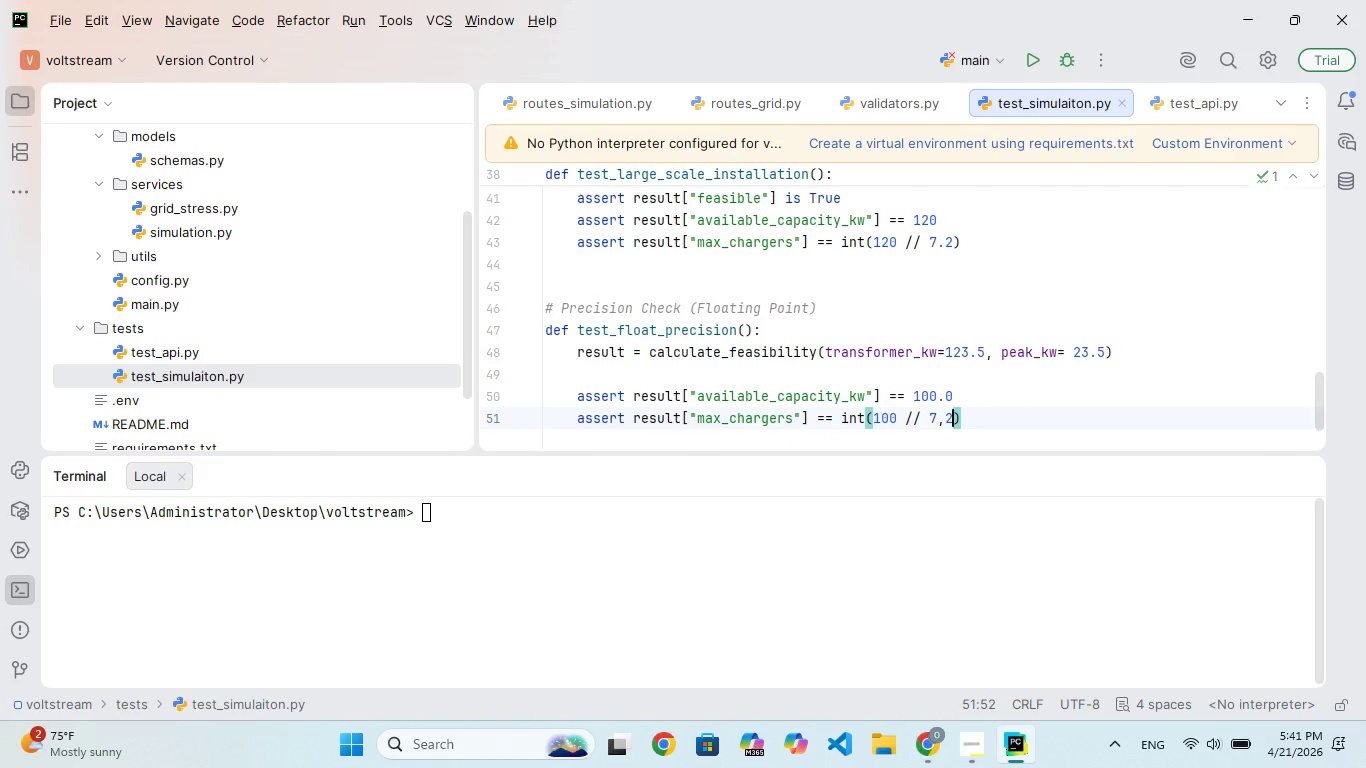 
 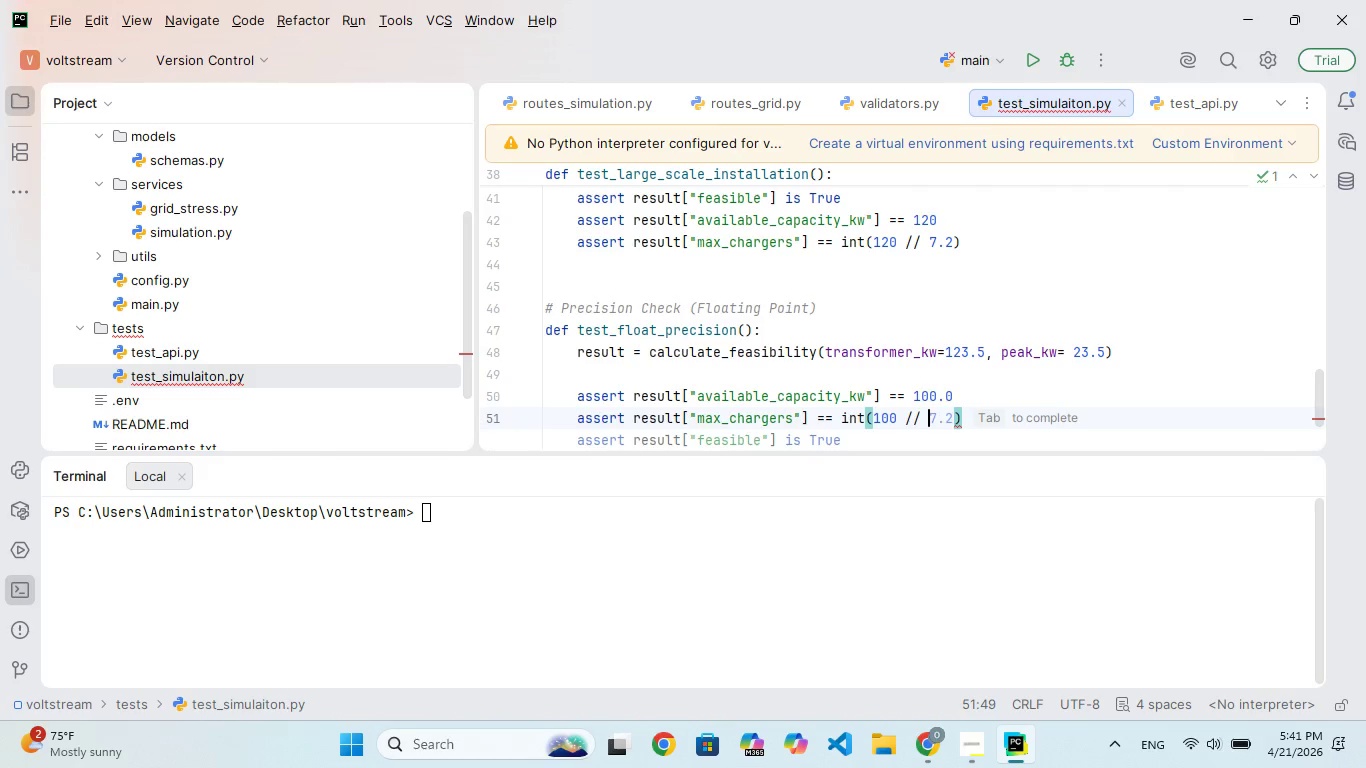 
hold_key(key=Comma, duration=0.36)
 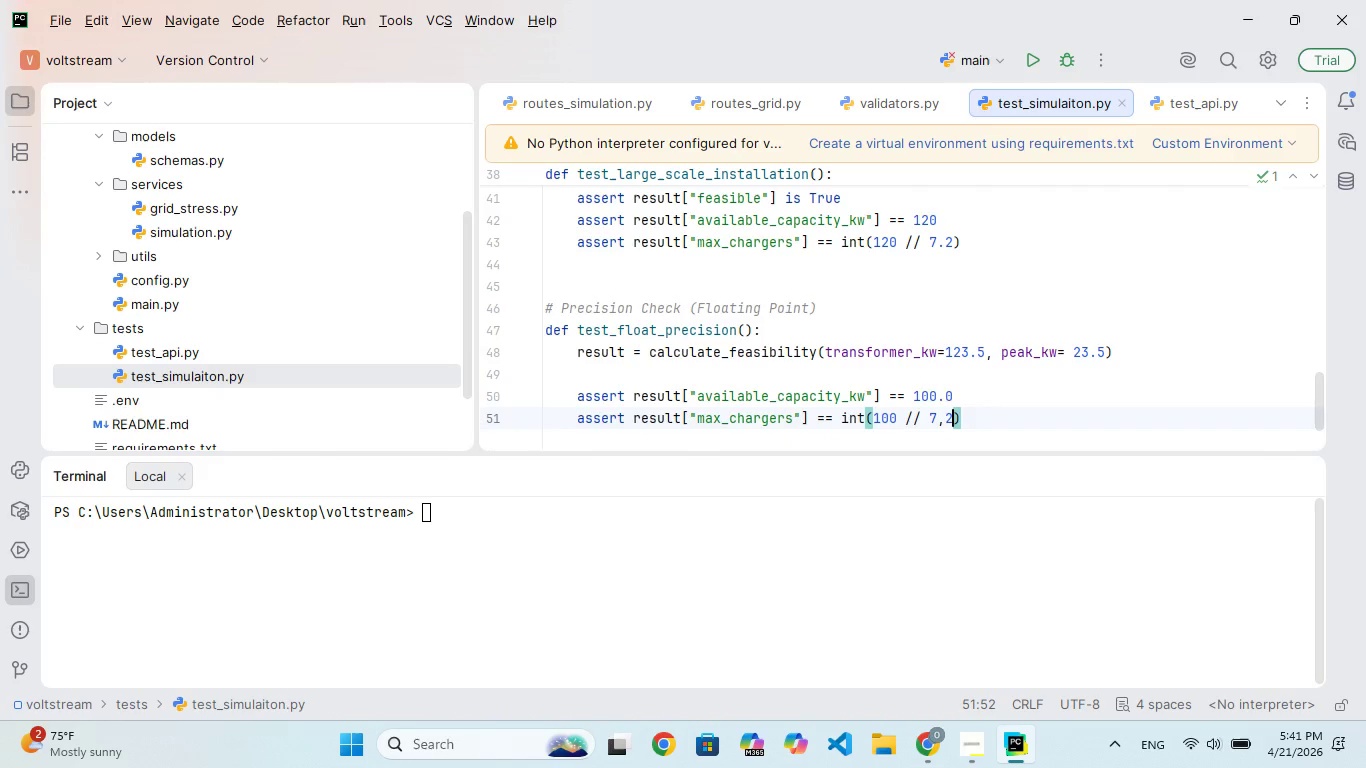 
key(ArrowRight)
 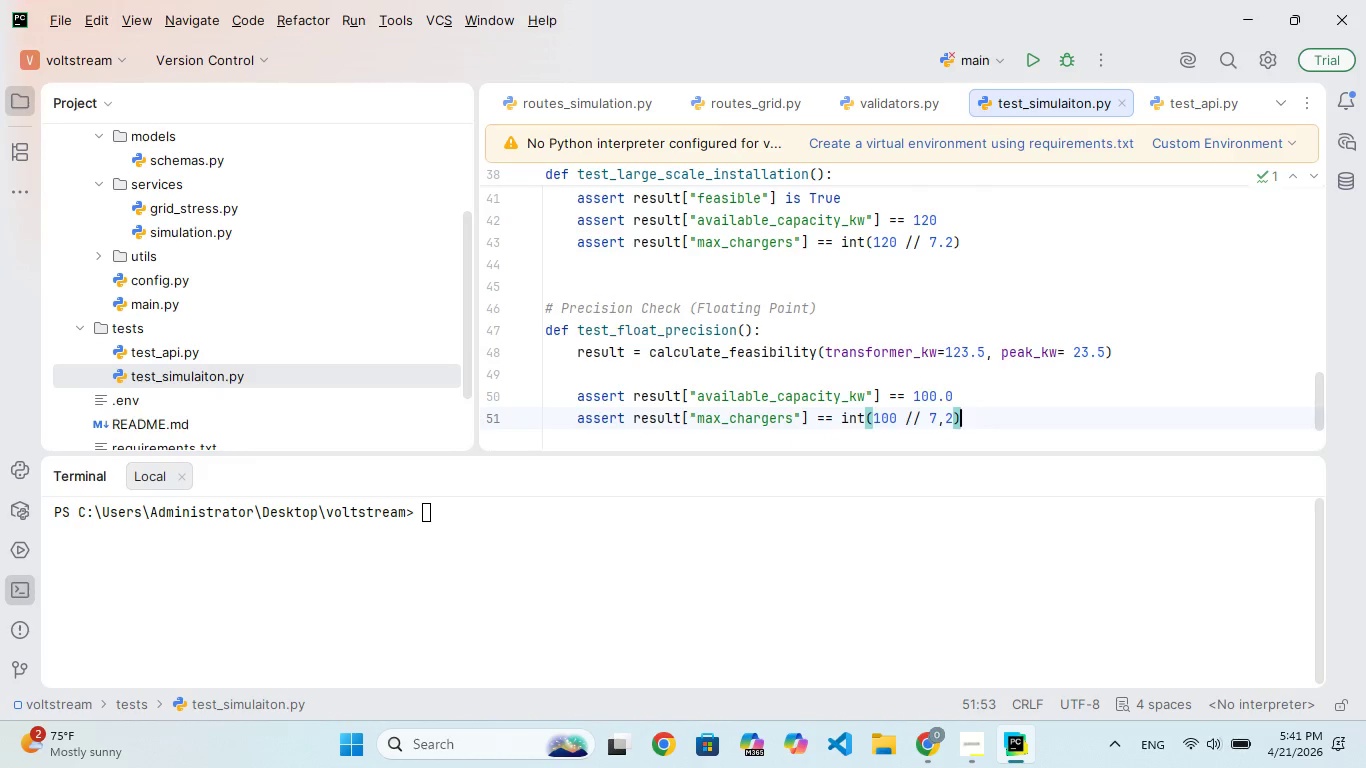 
key(Enter)
 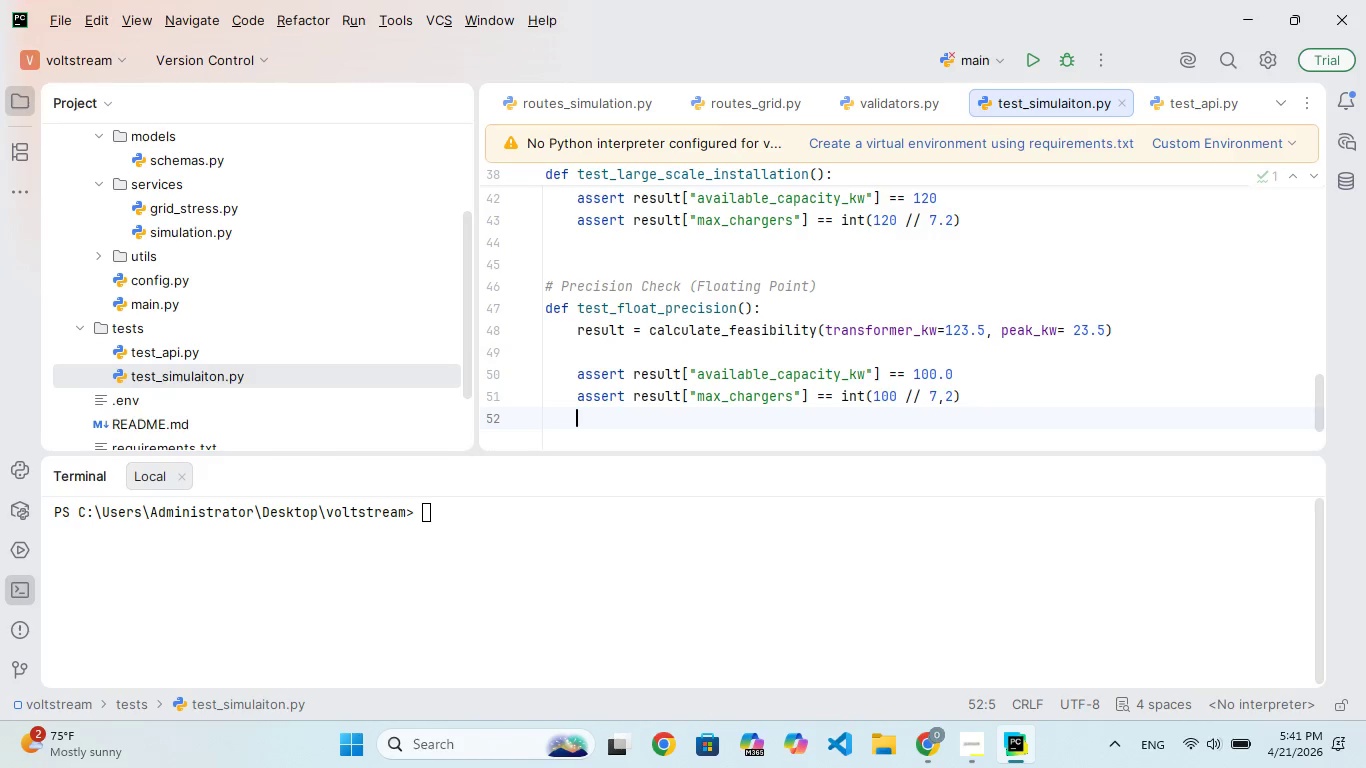 
key(Enter)
 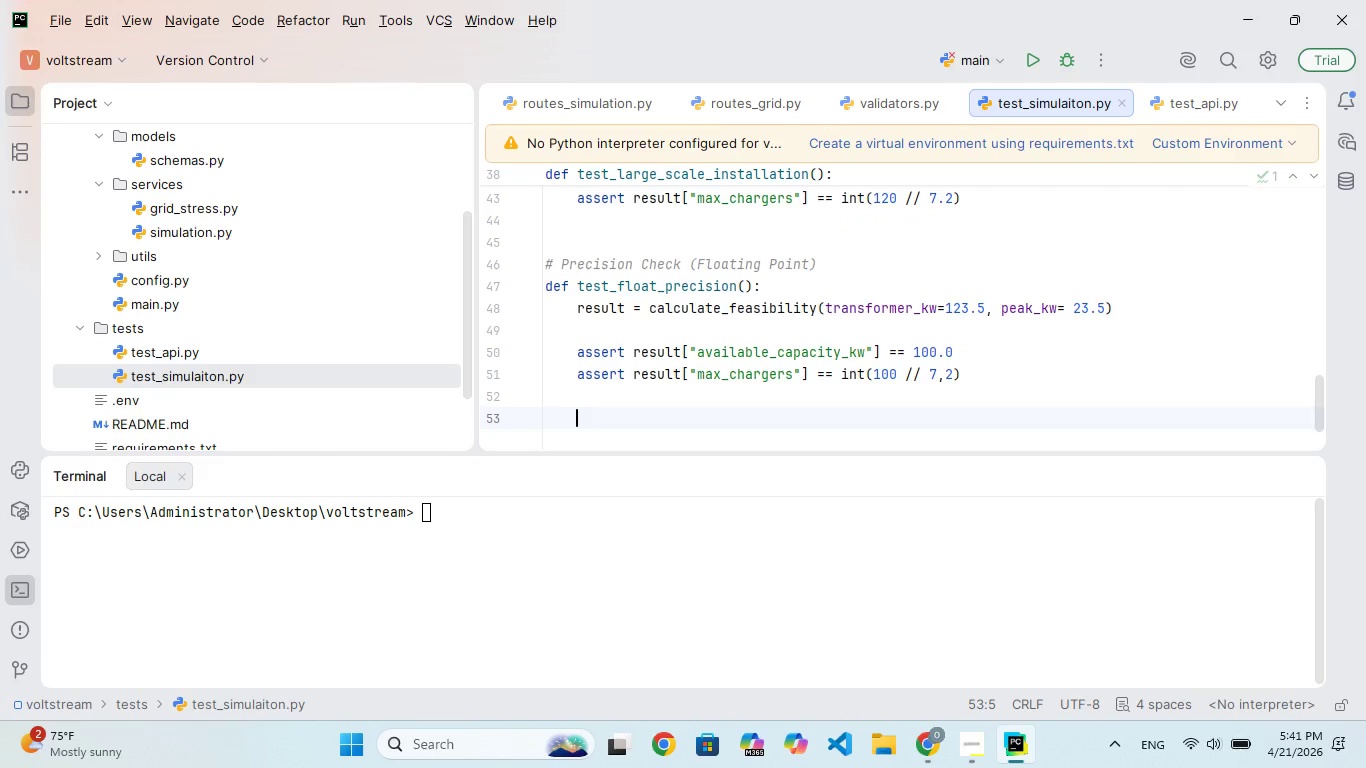 
key(Backspace)
 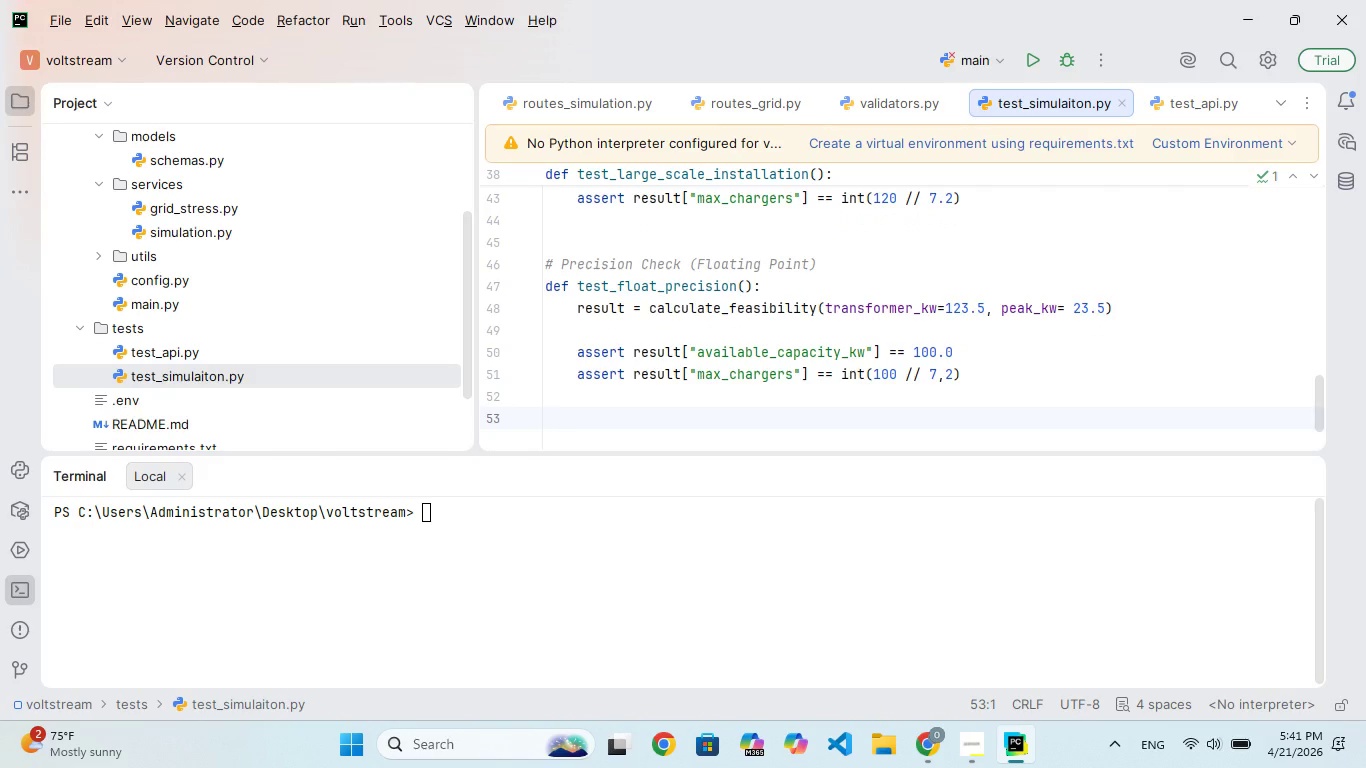 
type(def test_negative)
 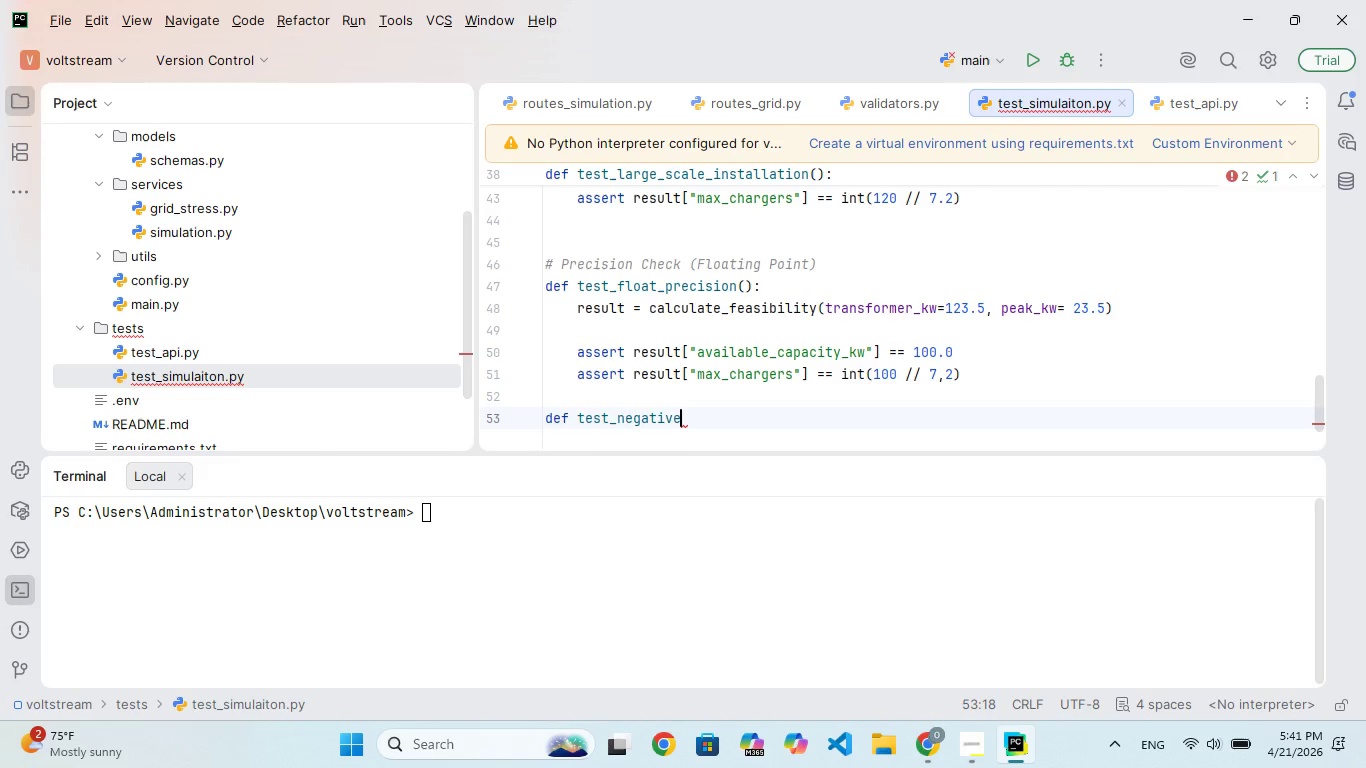 
wait(5.33)
 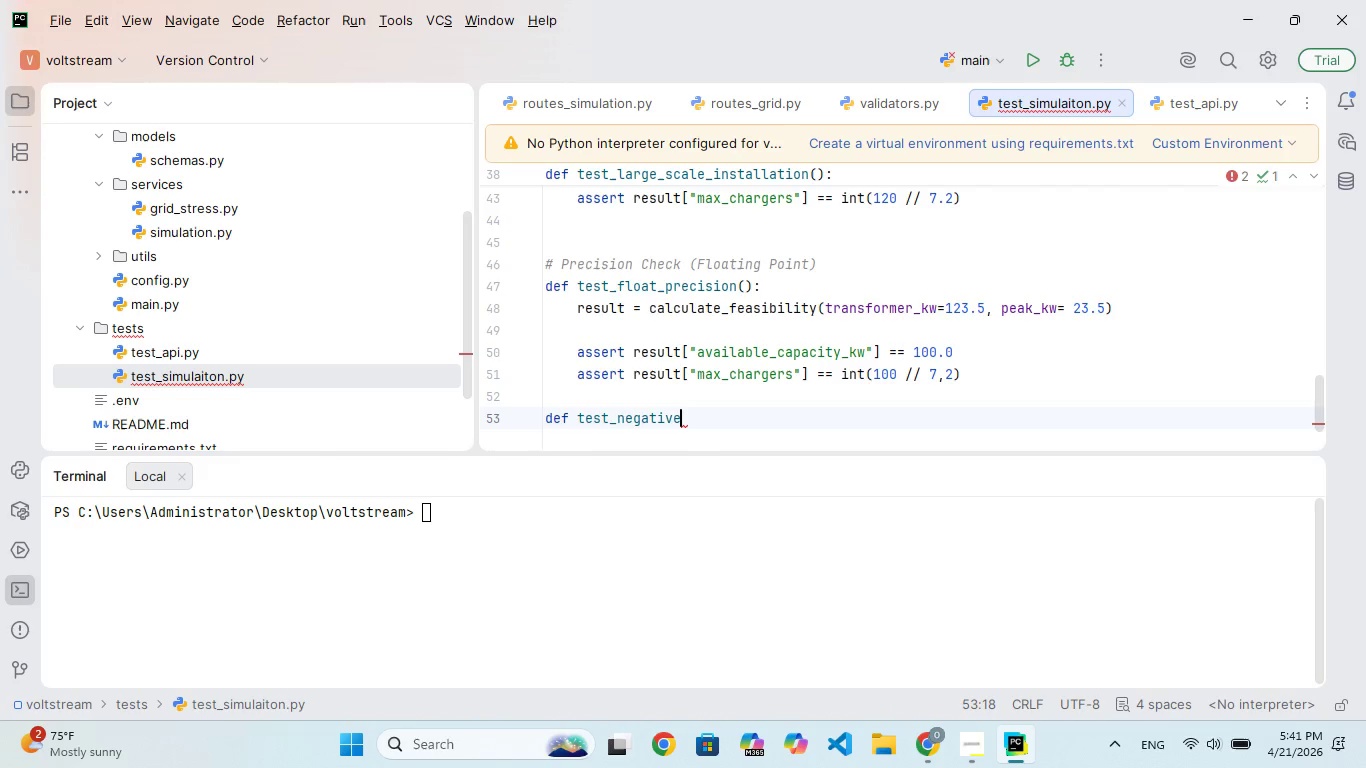 
type(_alue)
 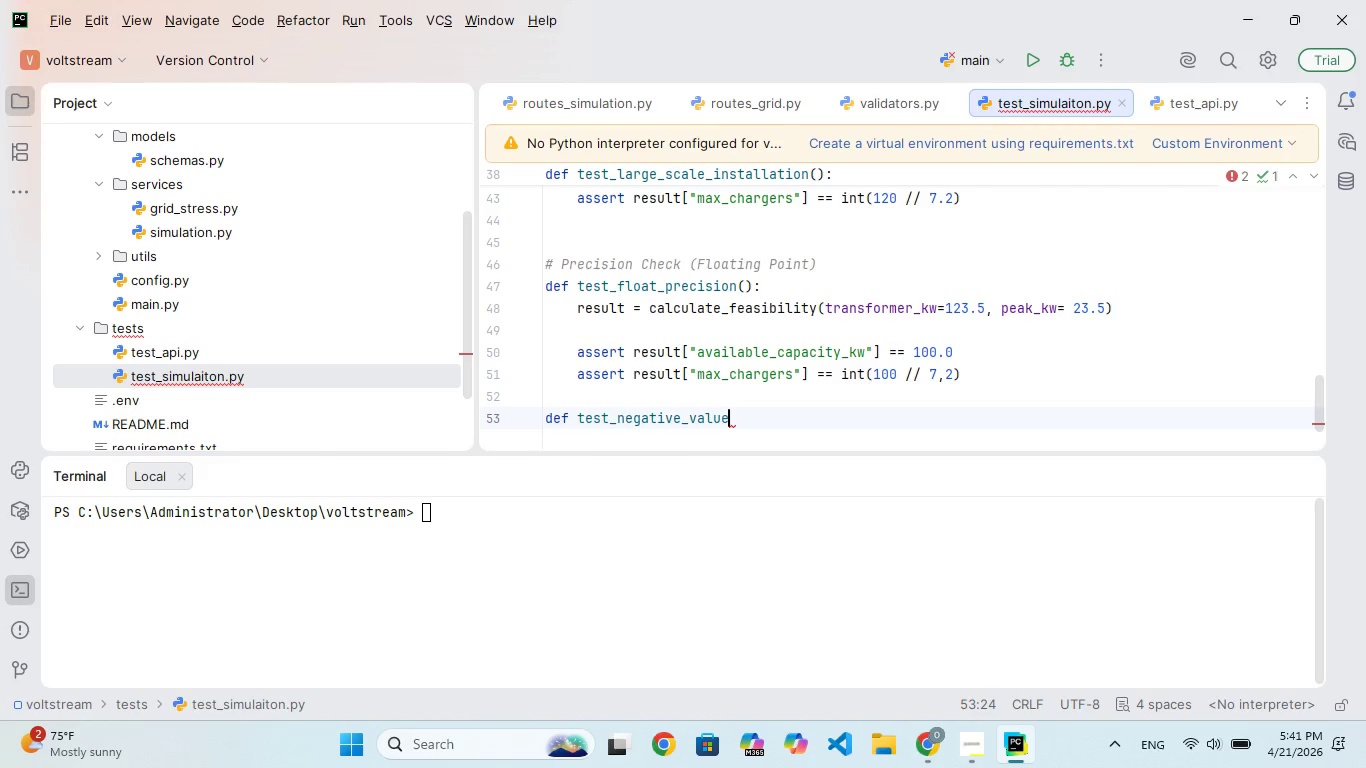 
hold_key(key=V, duration=0.34)
 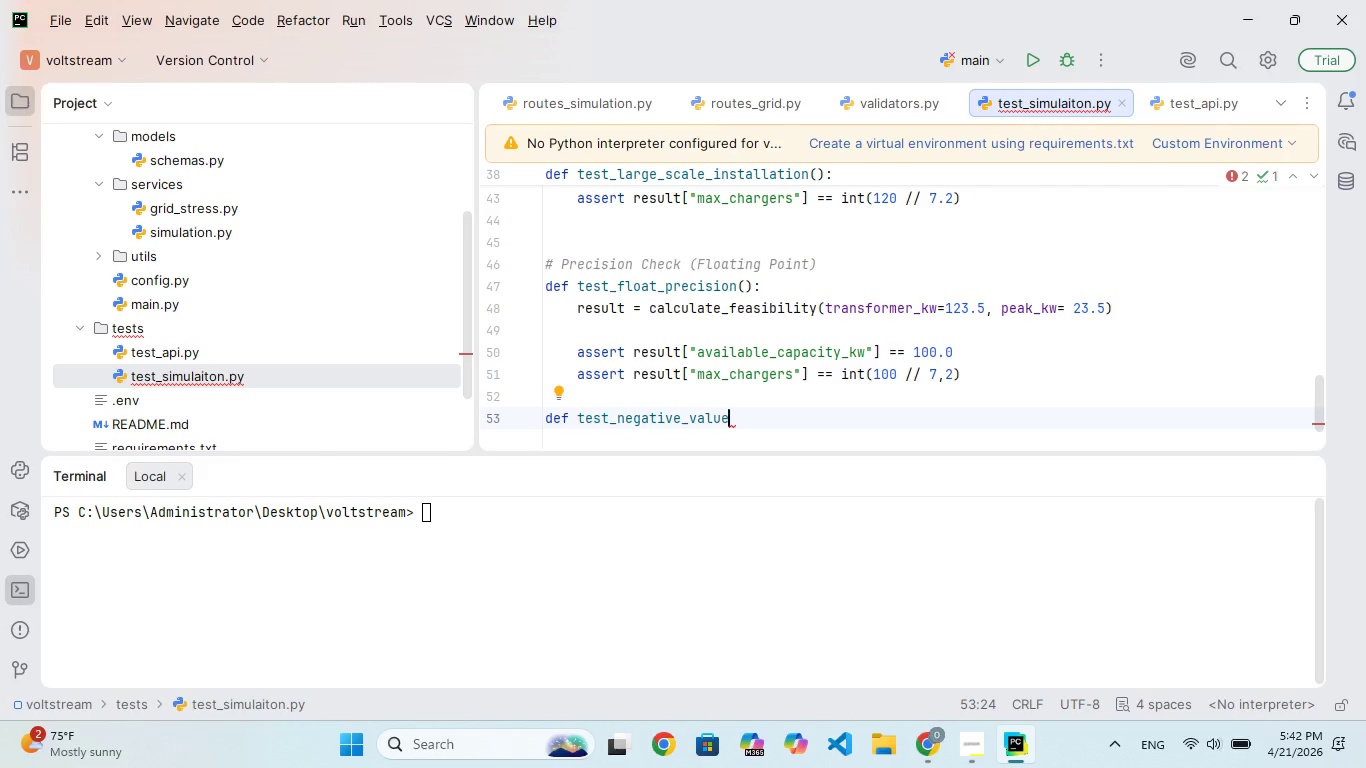 
type(s()
 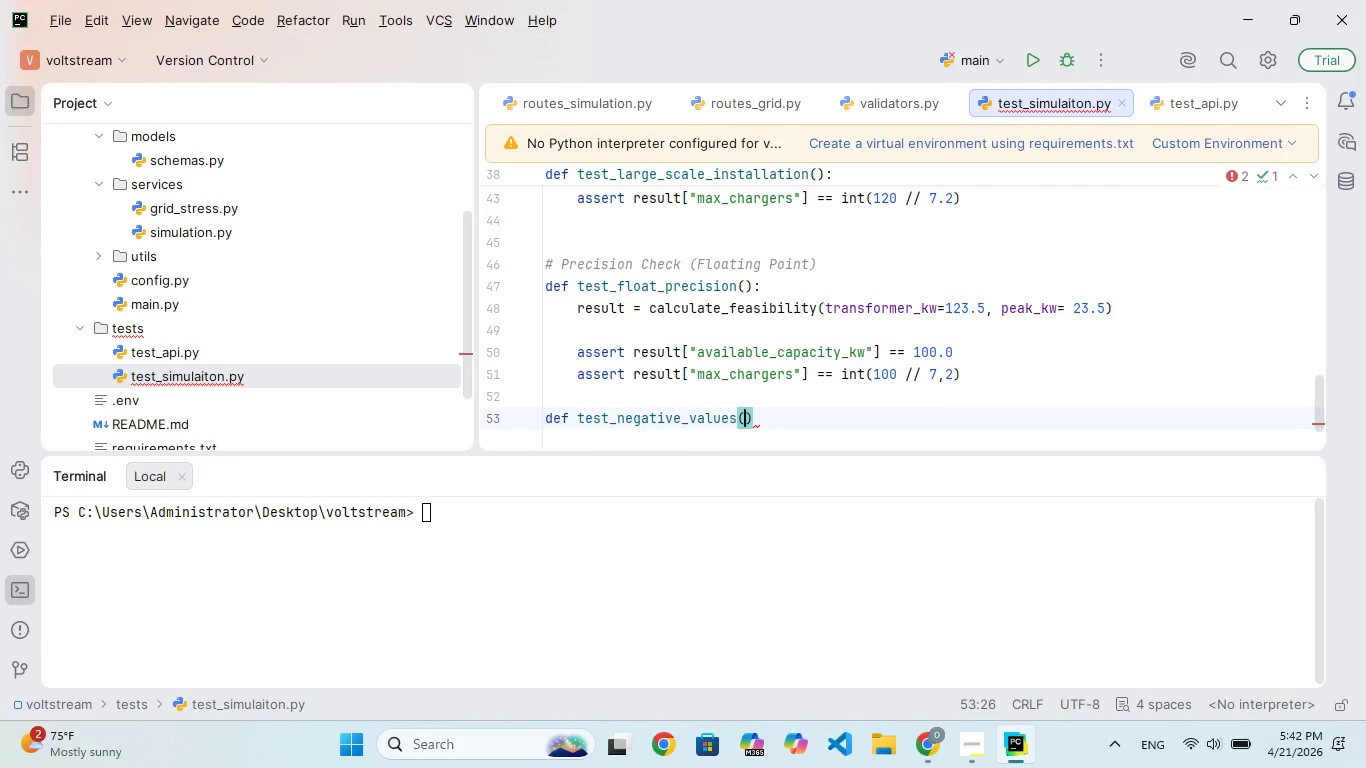 
key(ArrowRight)
 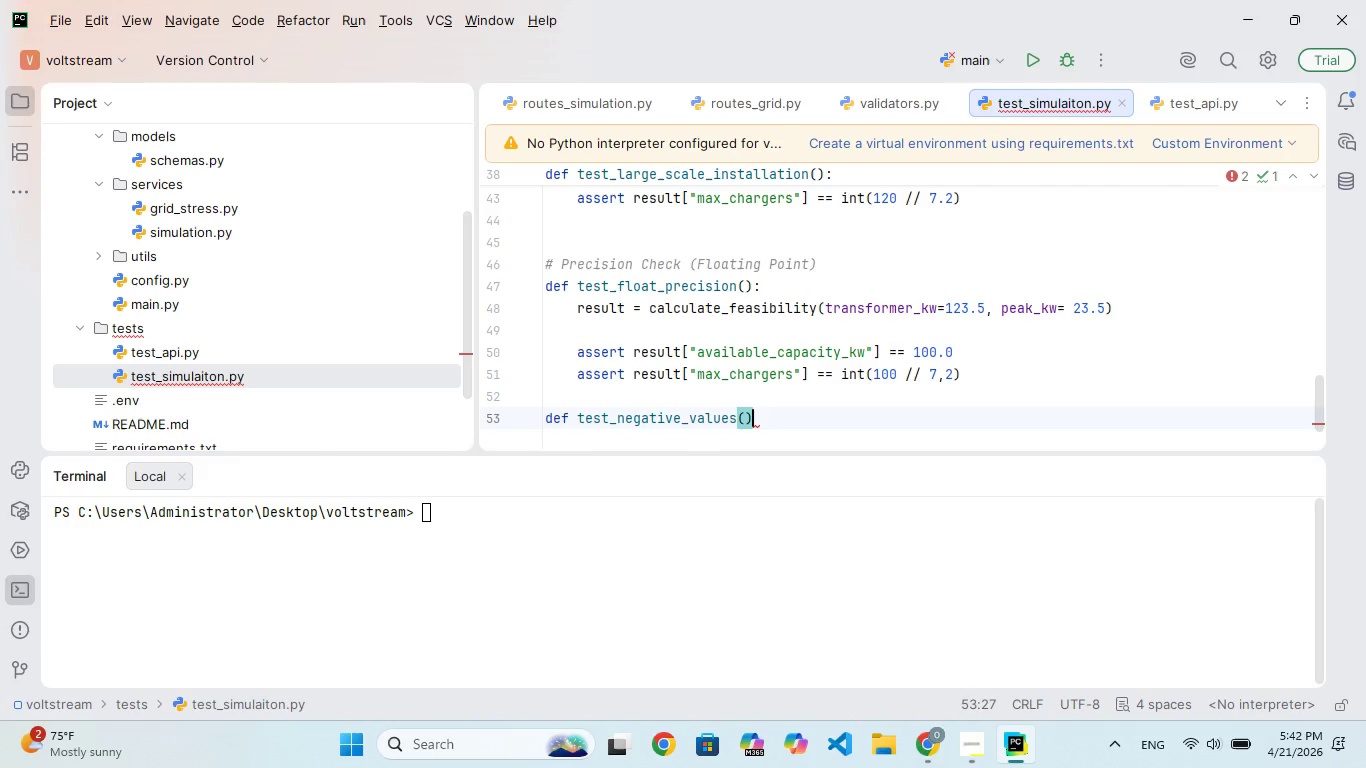 
key(ArrowRight)
 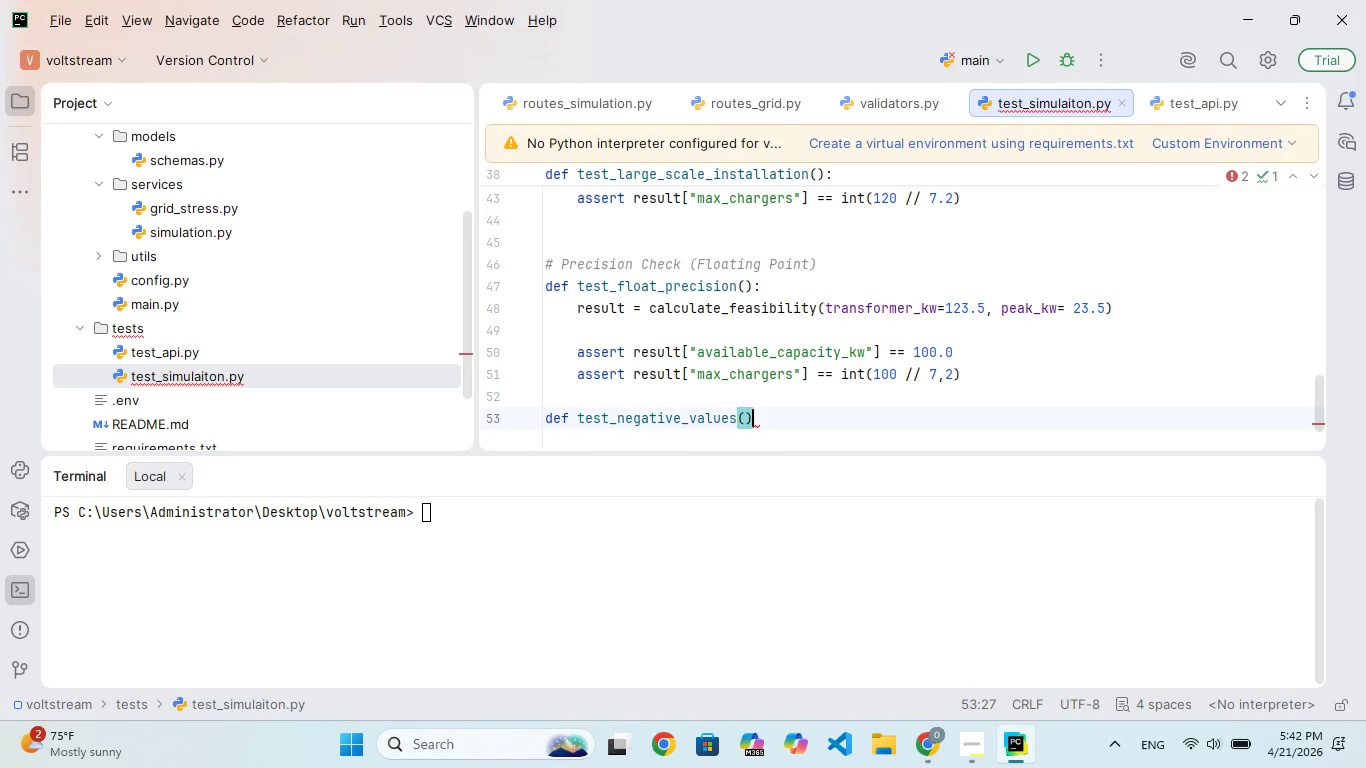 
key(Shift+ShiftRight)
 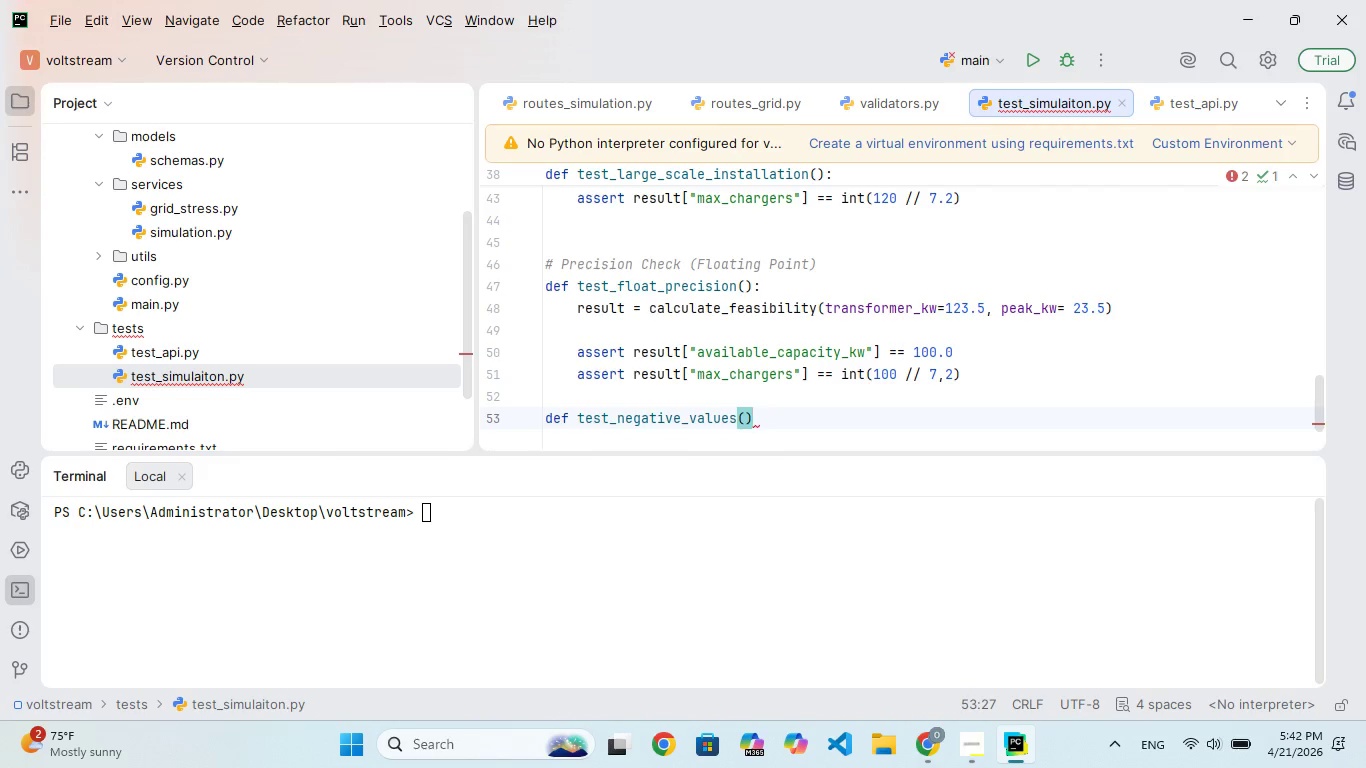 
key(Shift+Semicolon)
 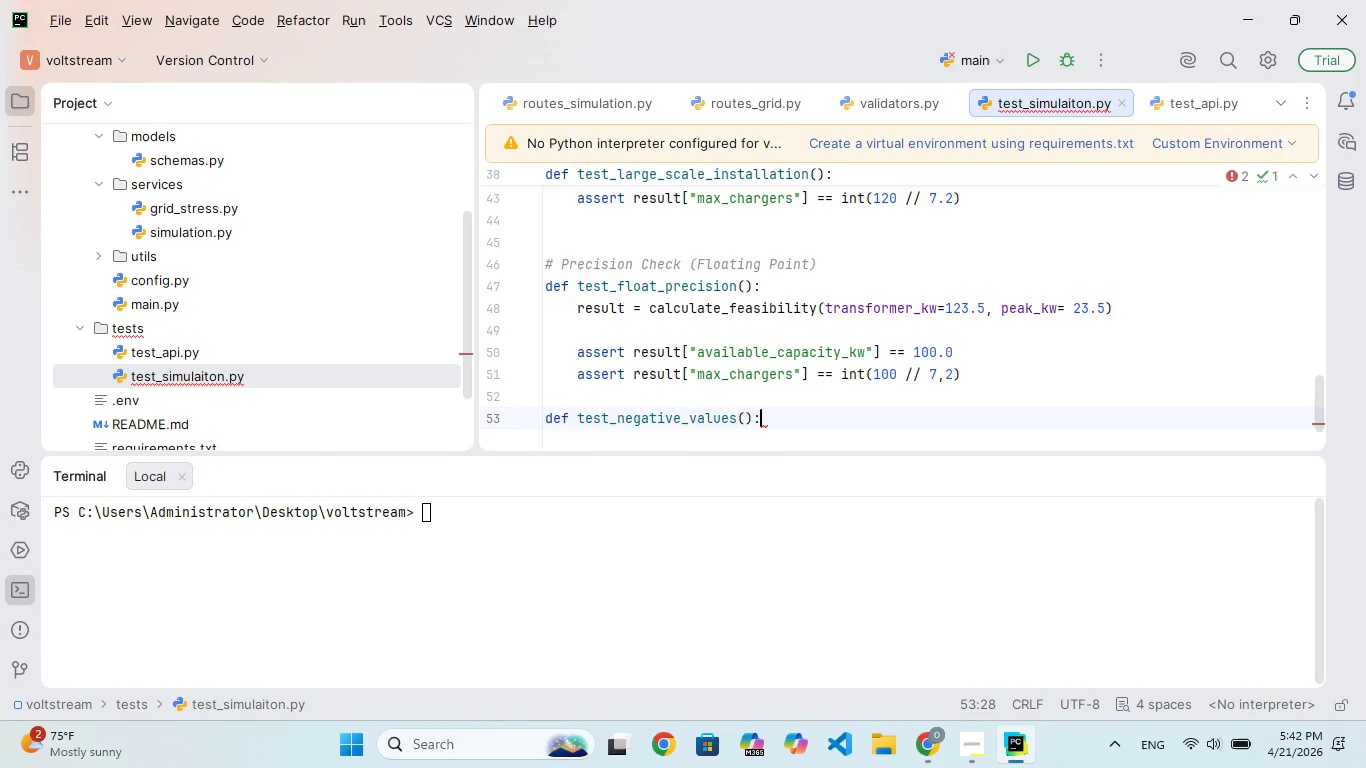 
key(Enter)
 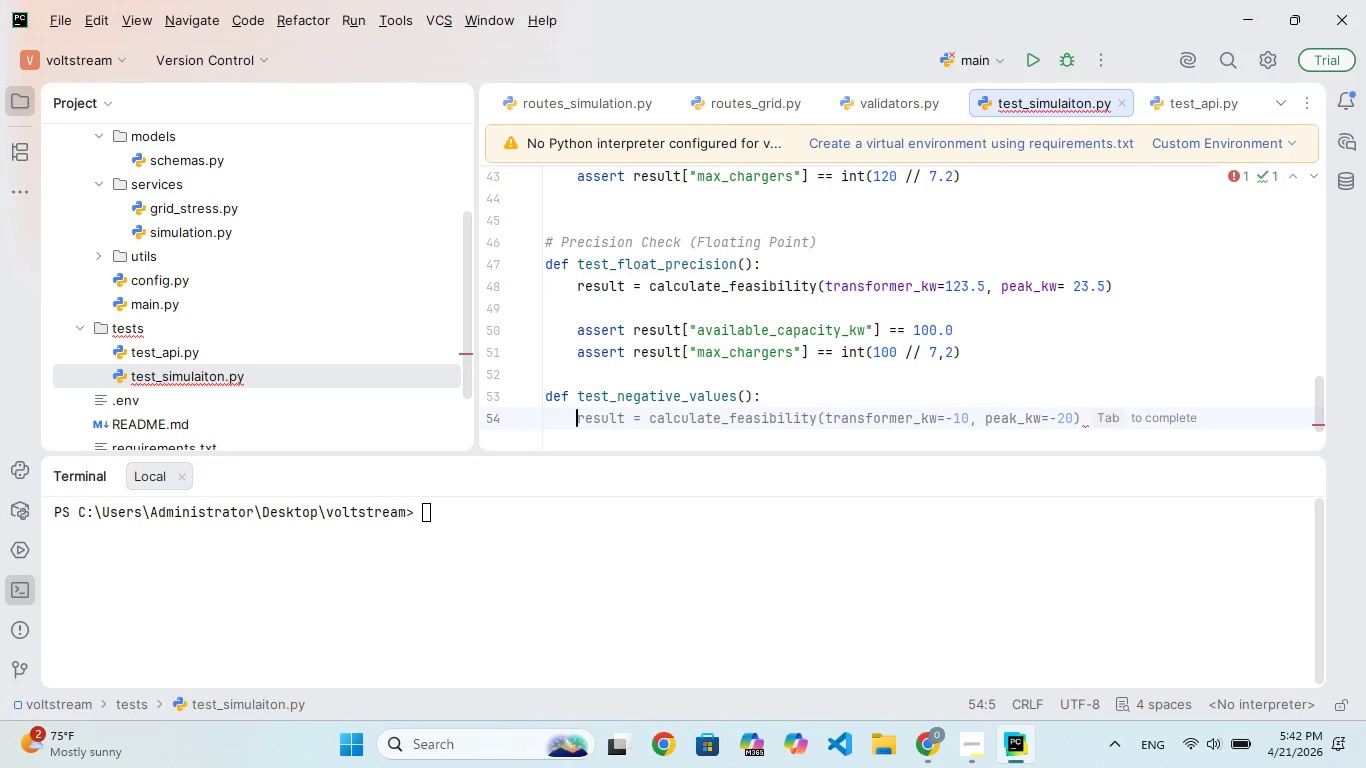 
key(ArrowUp)
 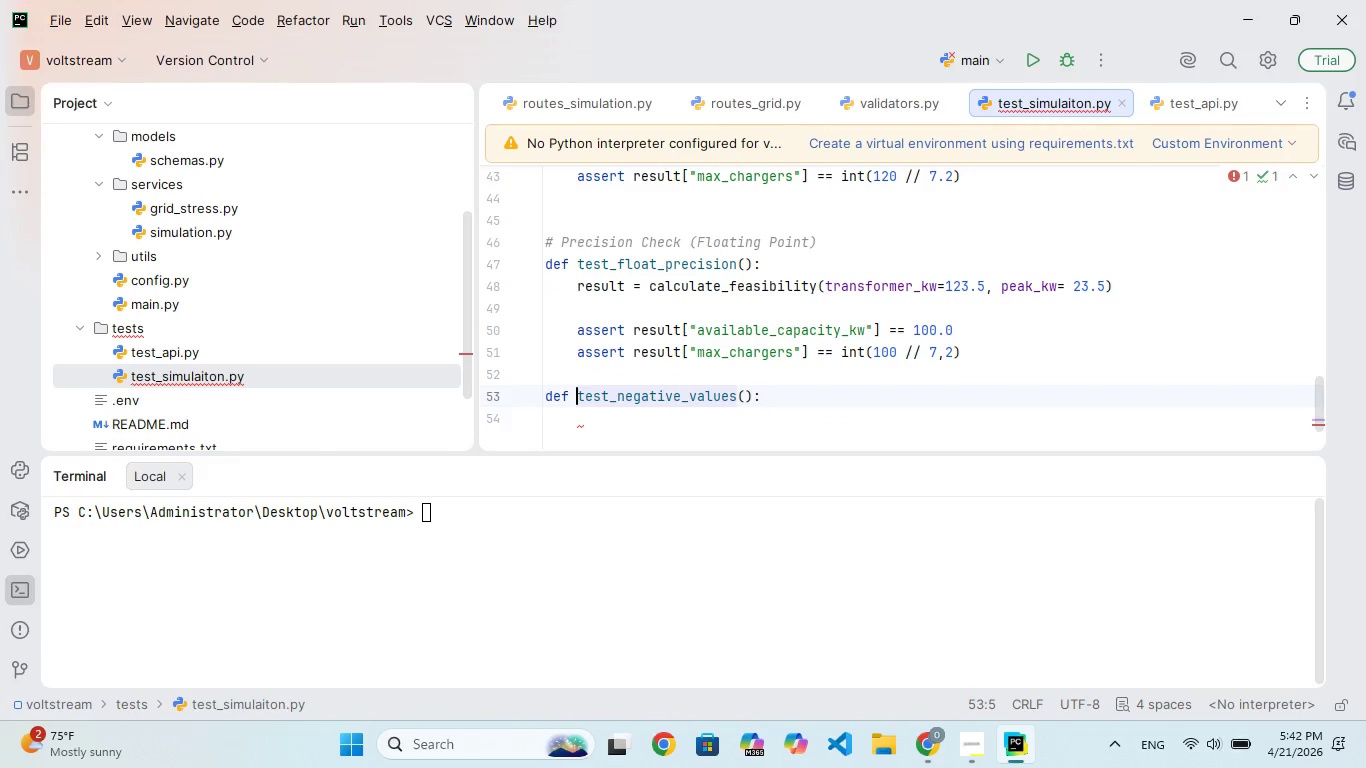 
key(ArrowUp)
 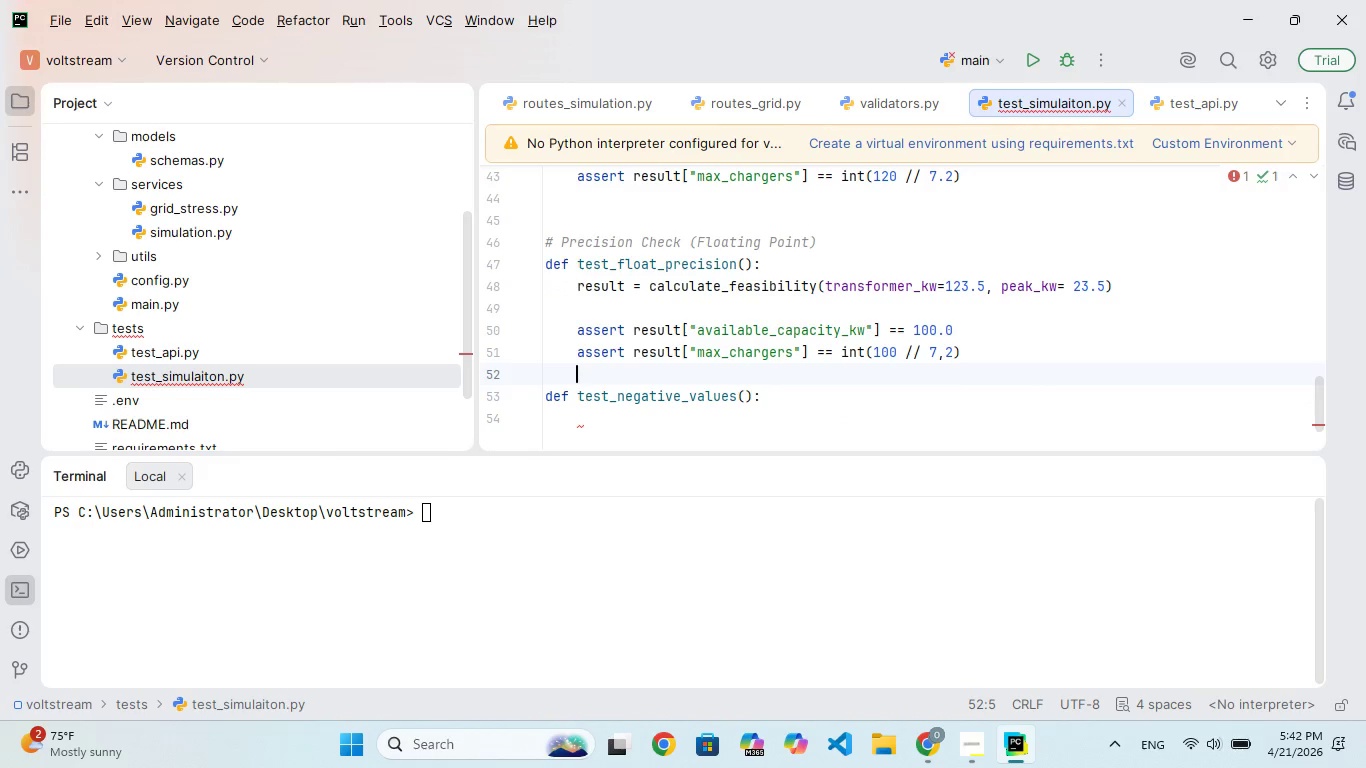 
key(ArrowLeft)
 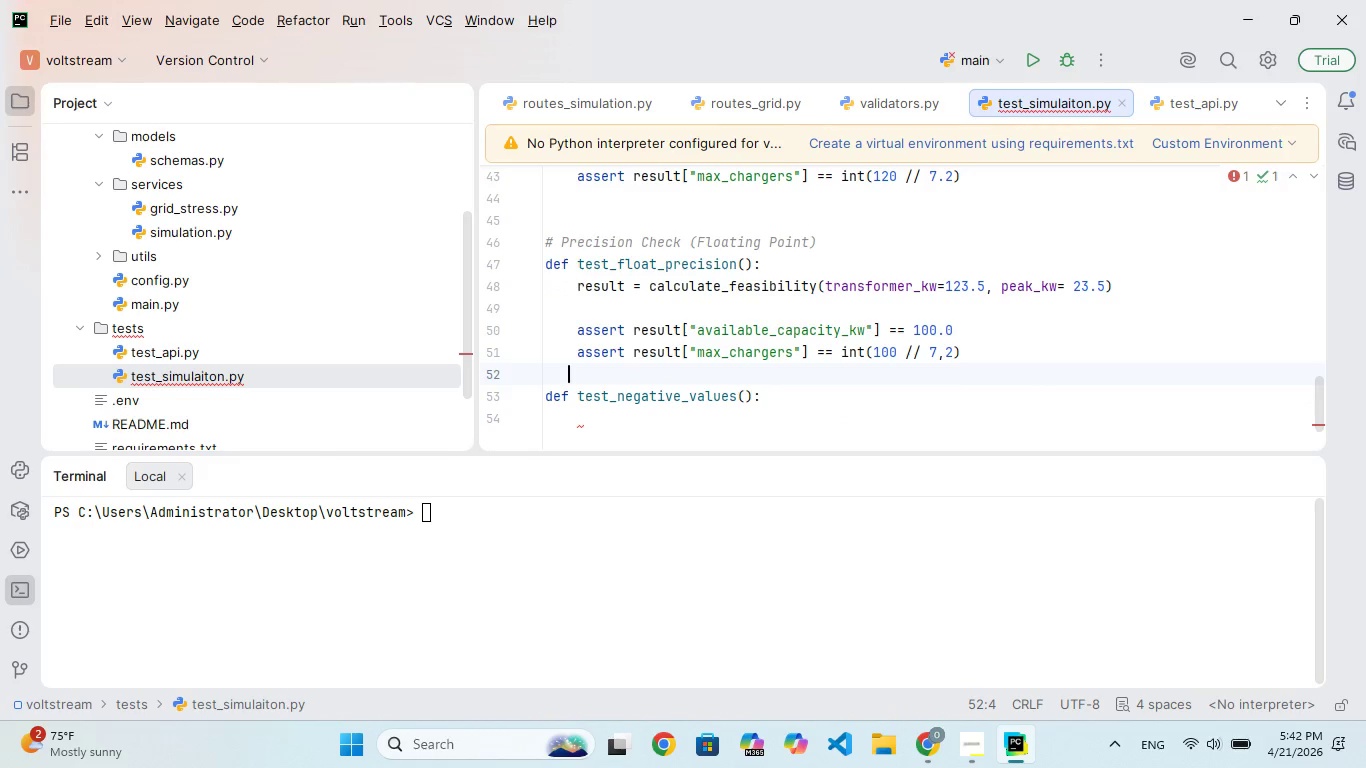 
key(ArrowLeft)
 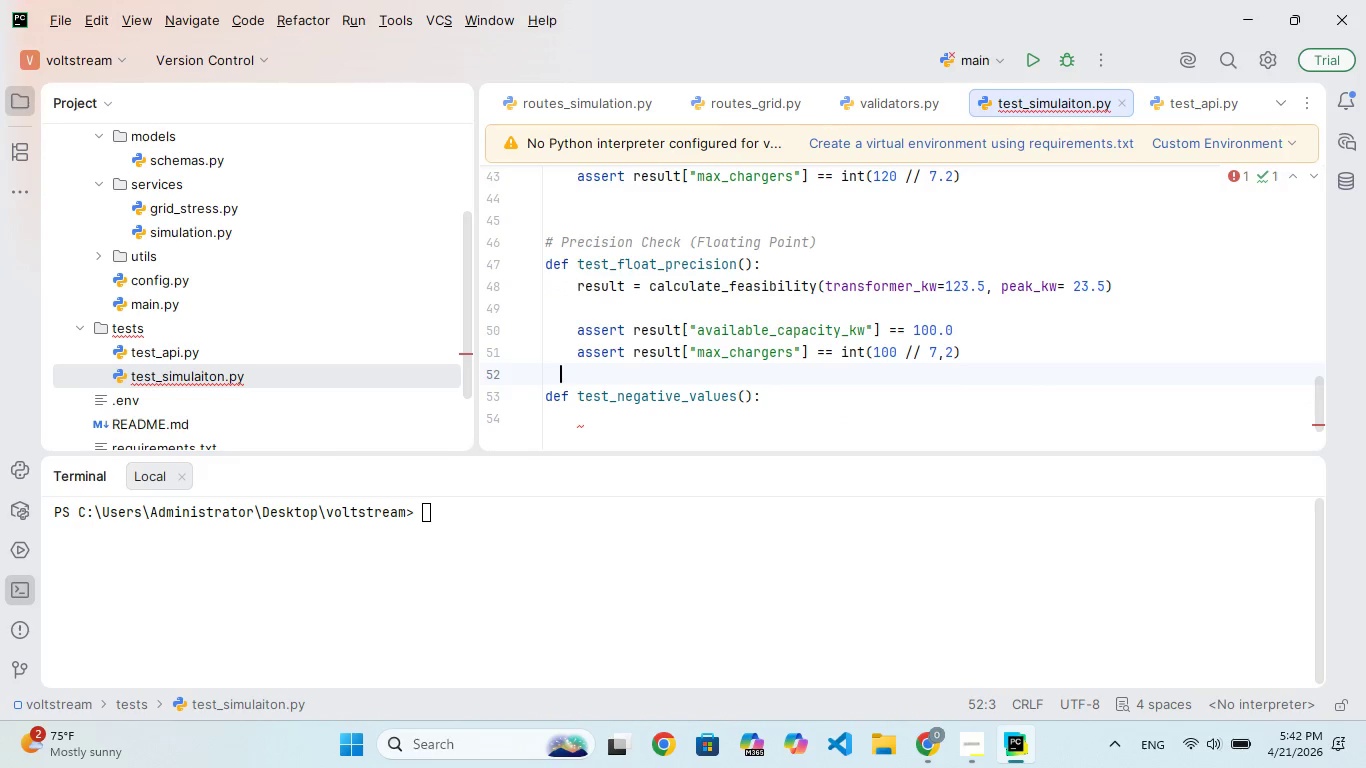 
key(ArrowLeft)
 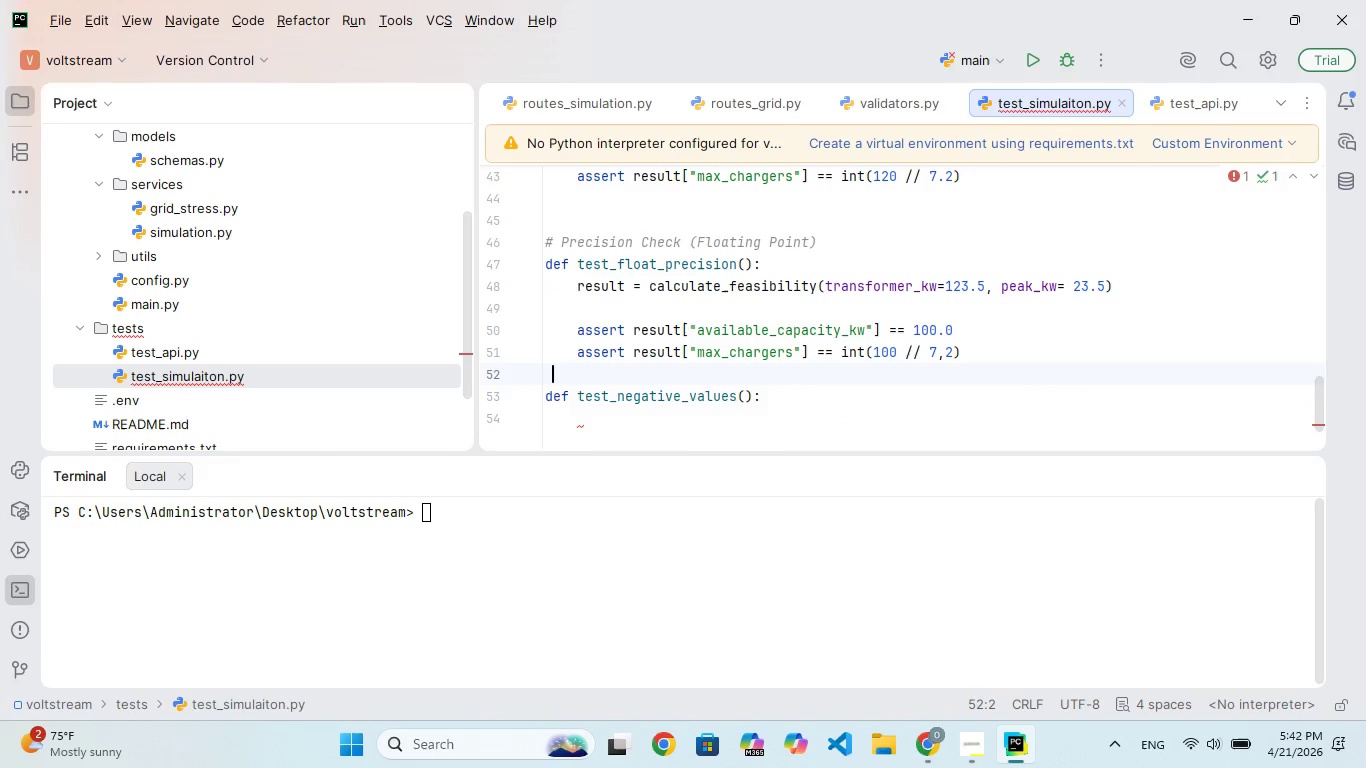 
key(Enter)
 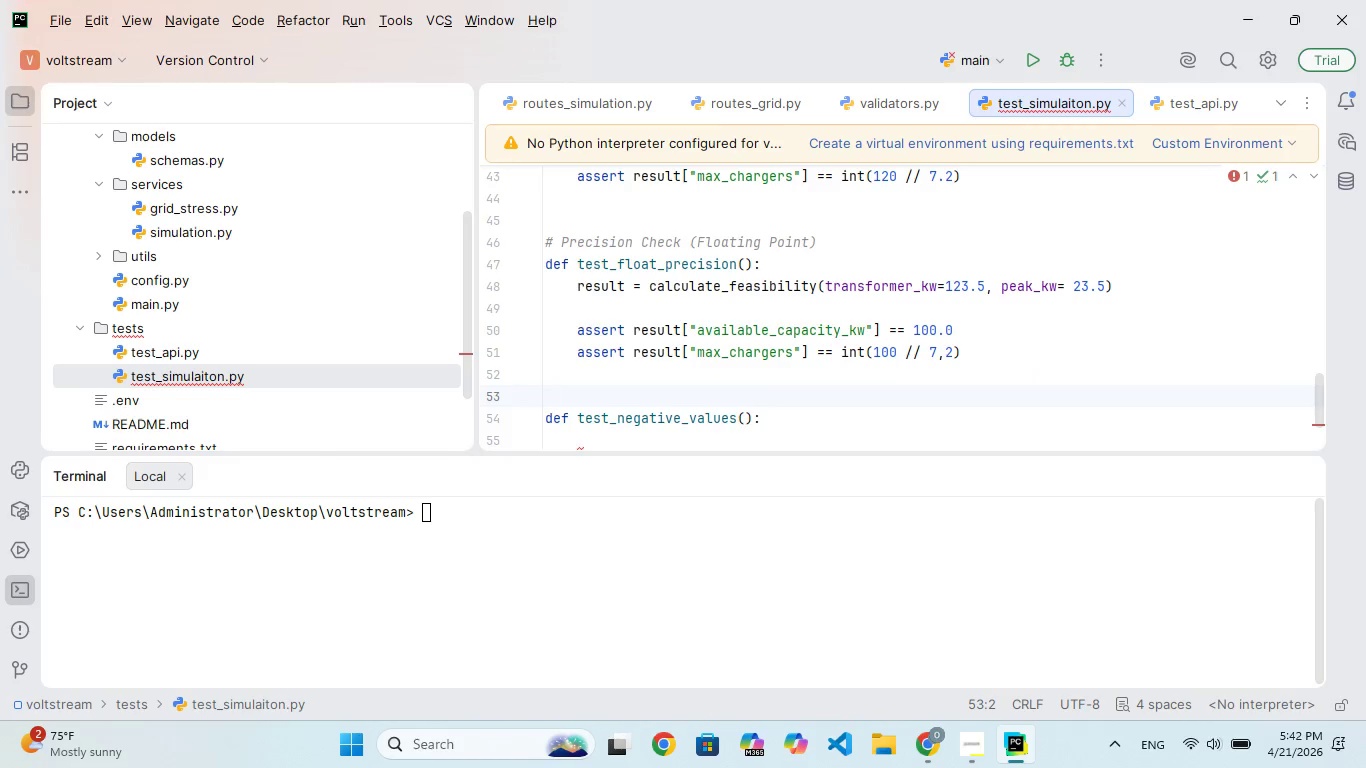 
key(ArrowLeft)
 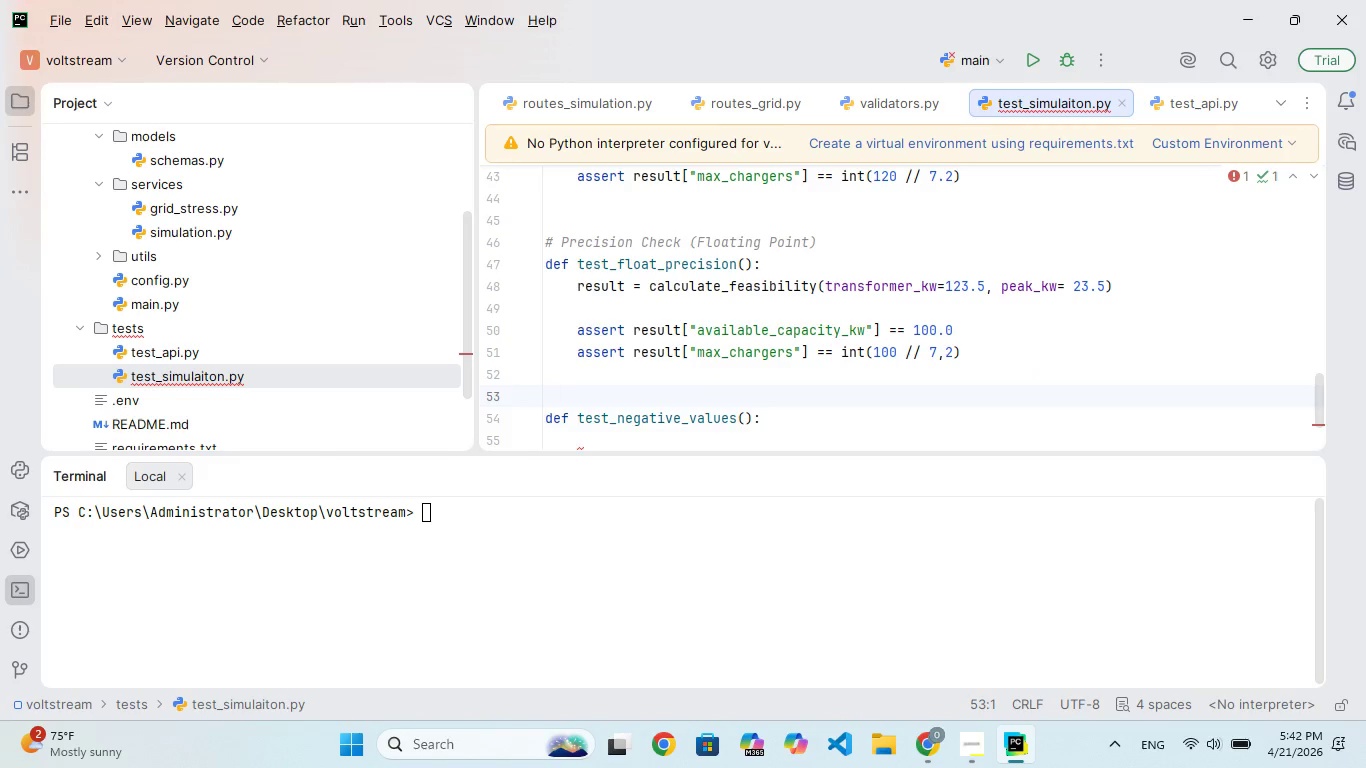 
hold_key(key=ShiftRight, duration=0.72)
 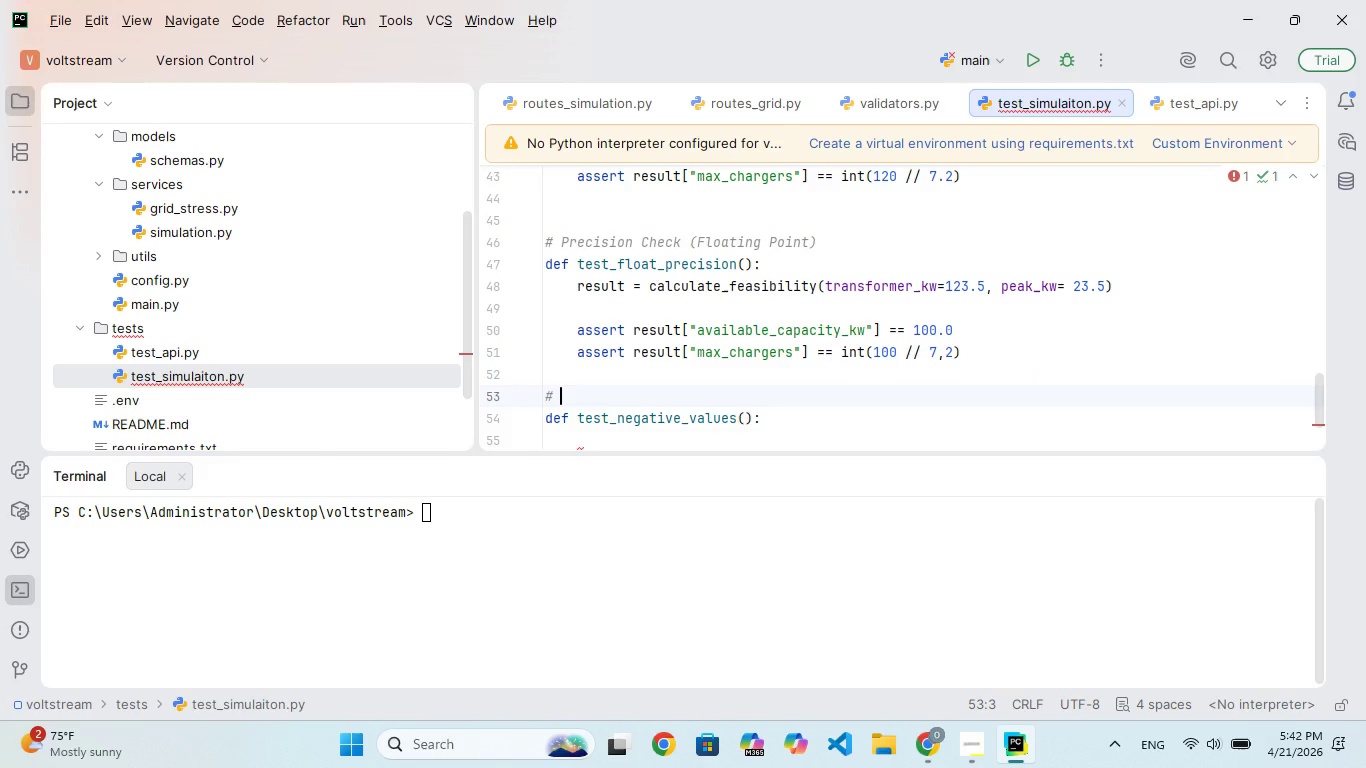 
hold_key(key=3, duration=0.34)
 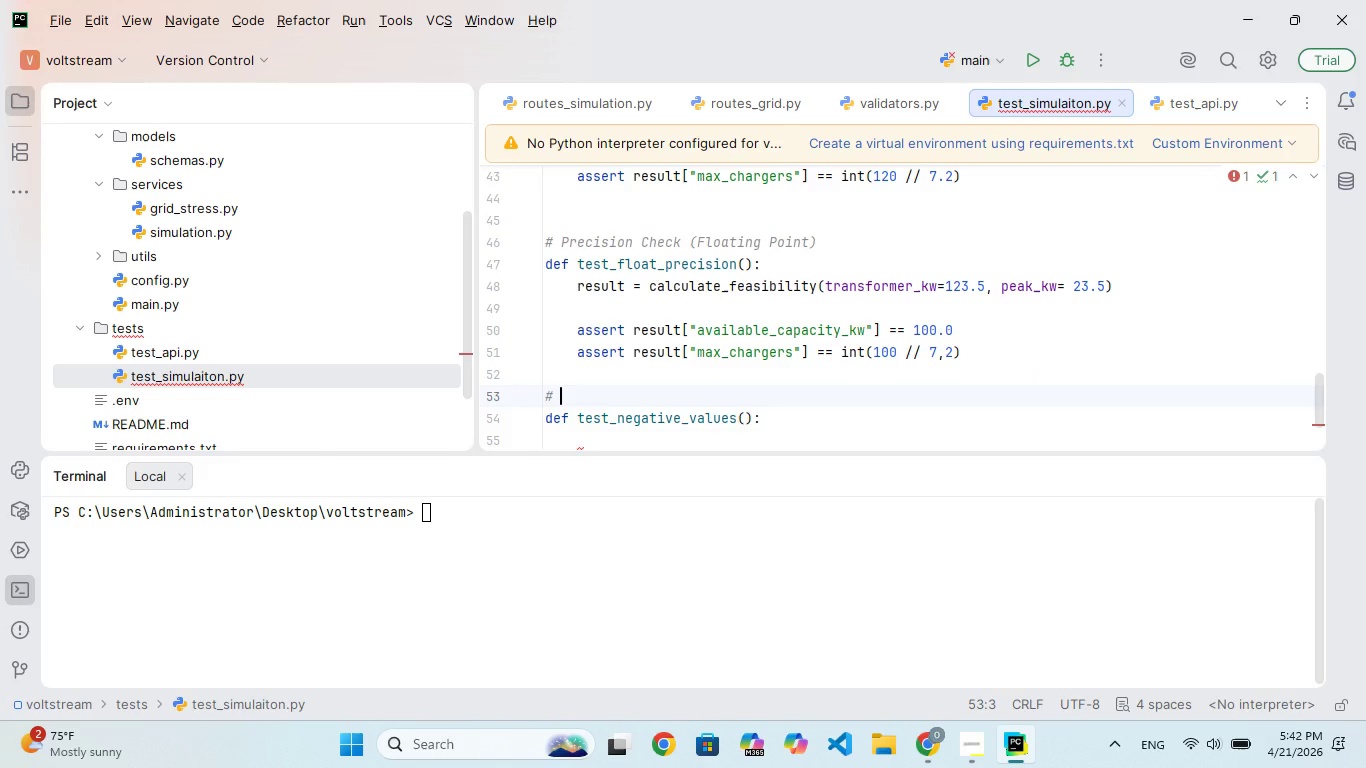 
type( M)
key(Backspace)
type(Negative Inut (Should G)
key(Backspace)
type(Fail)
 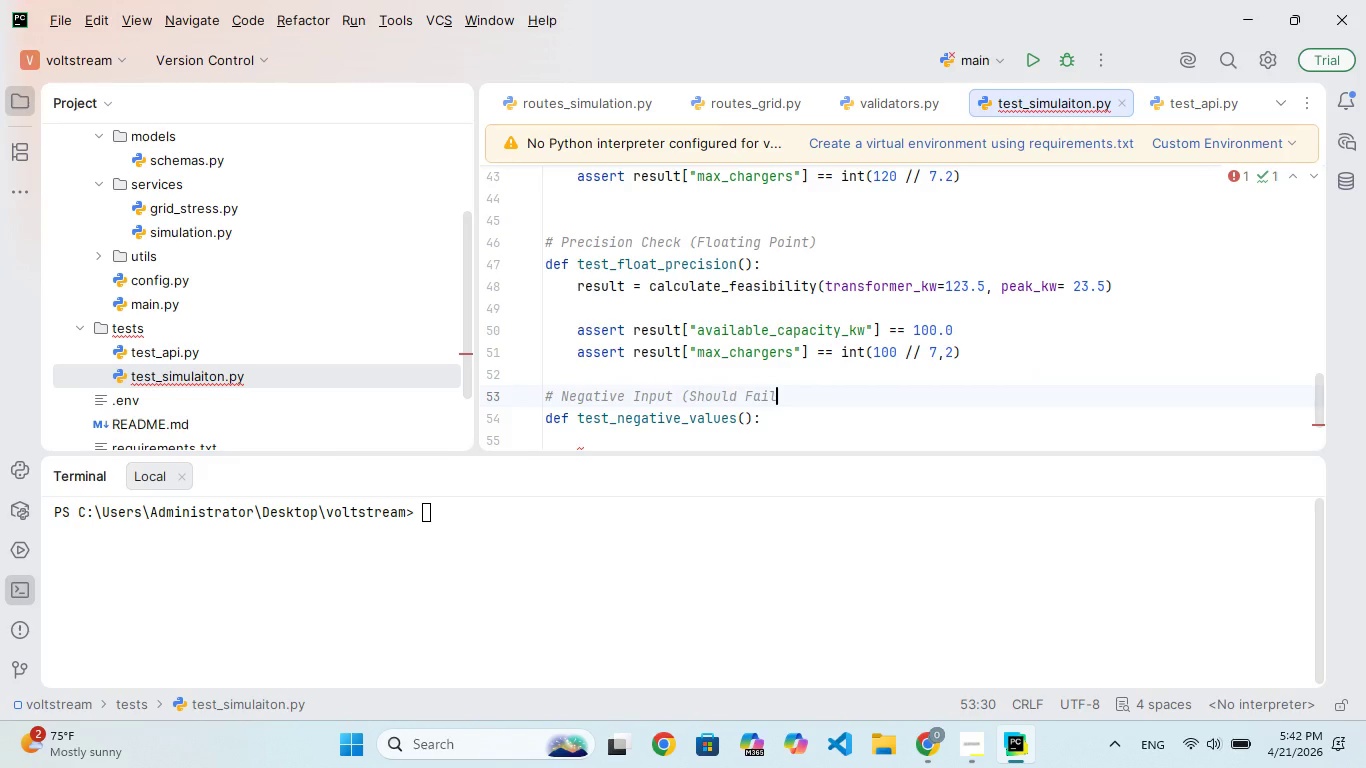 
hold_key(key=P, duration=0.31)
 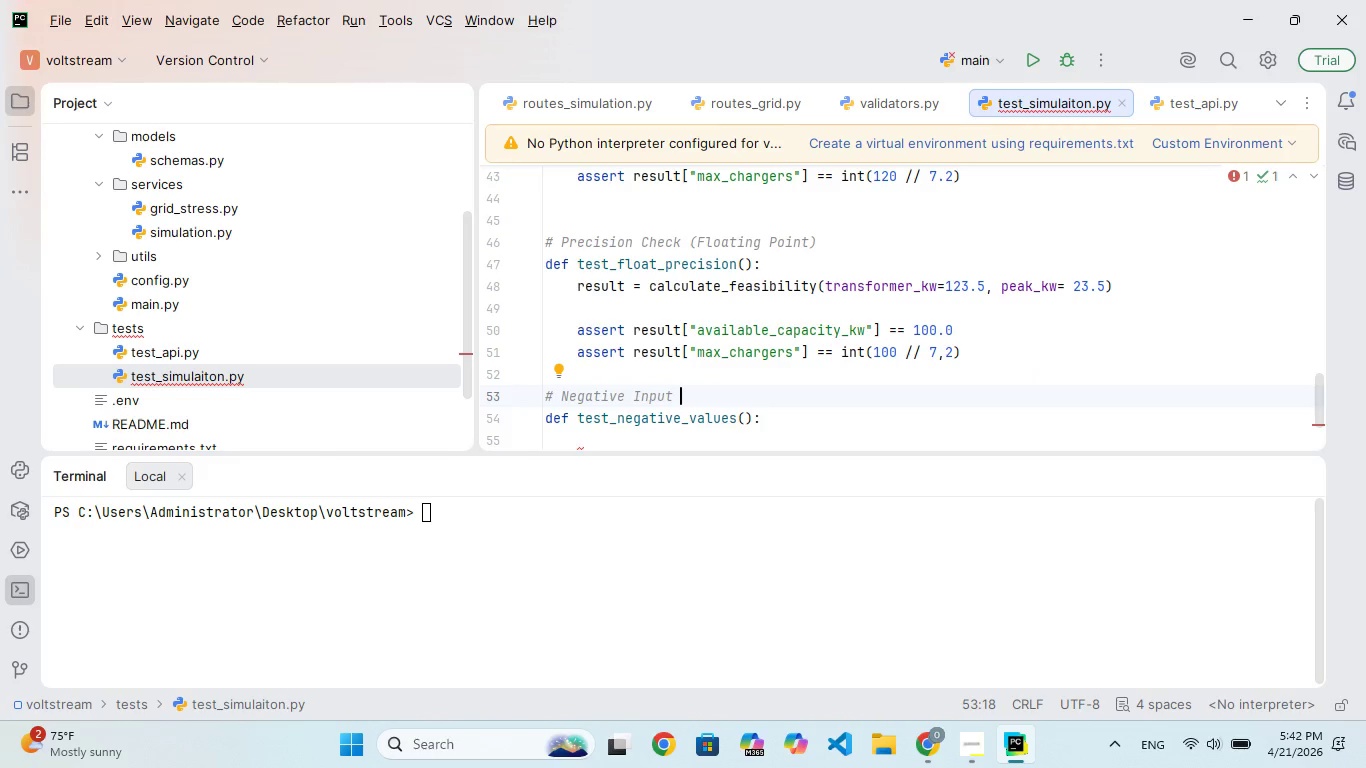 
type(if )
 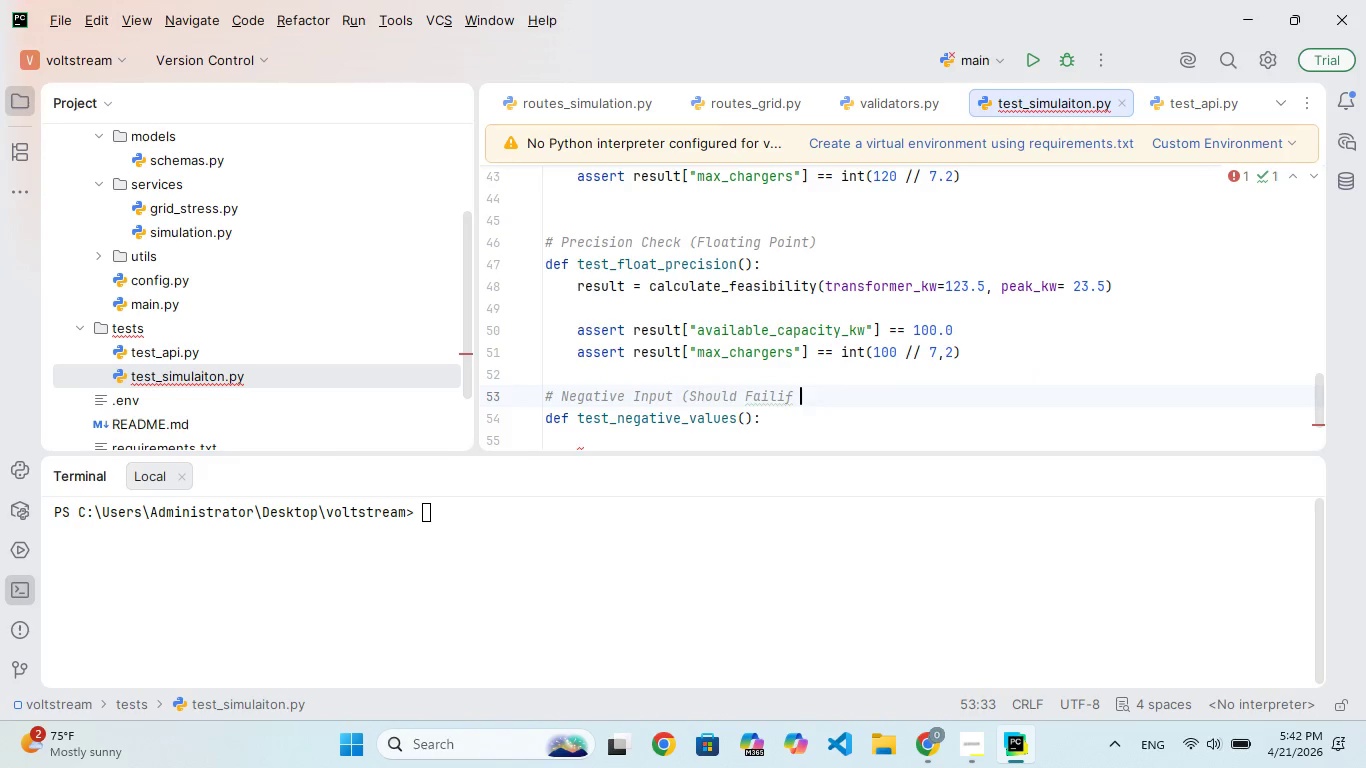 
key(ArrowLeft)
 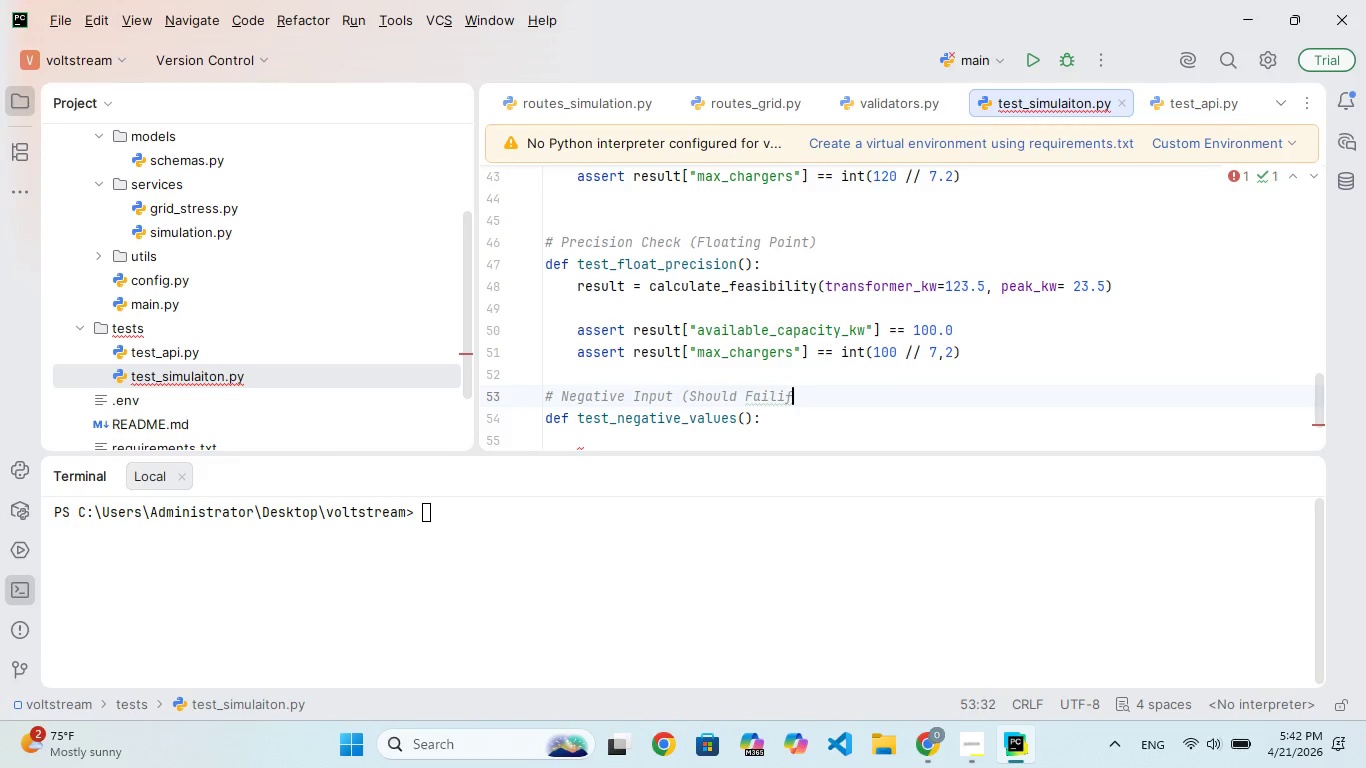 
key(ArrowLeft)
 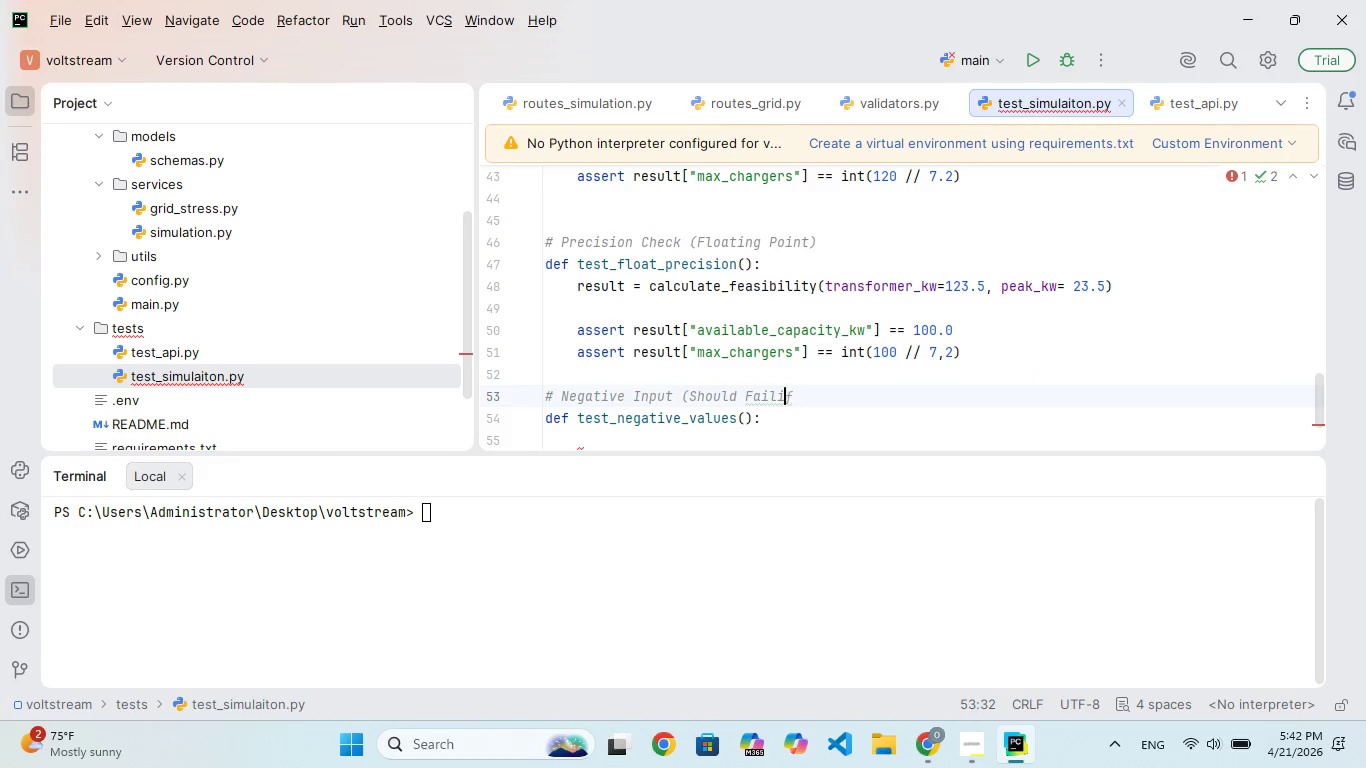 
key(ArrowLeft)
 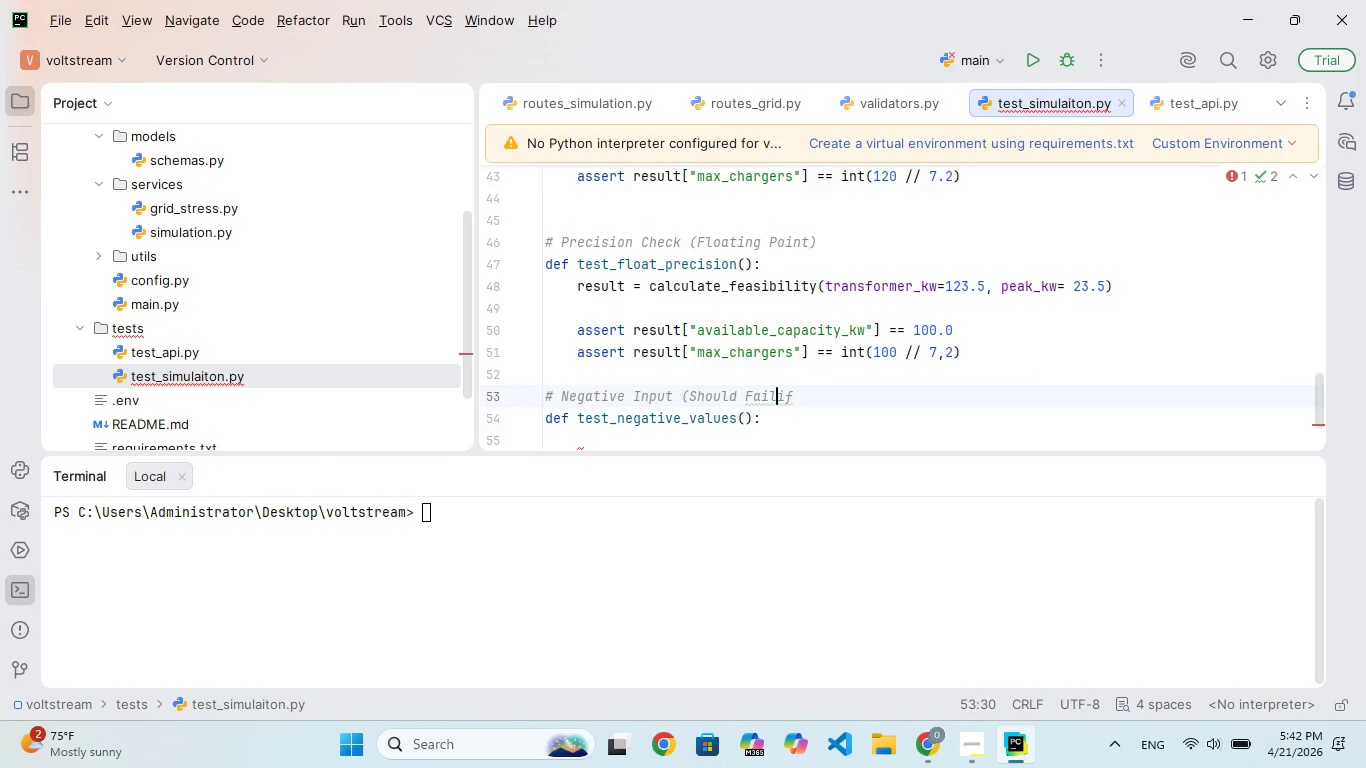 
key(Space)
 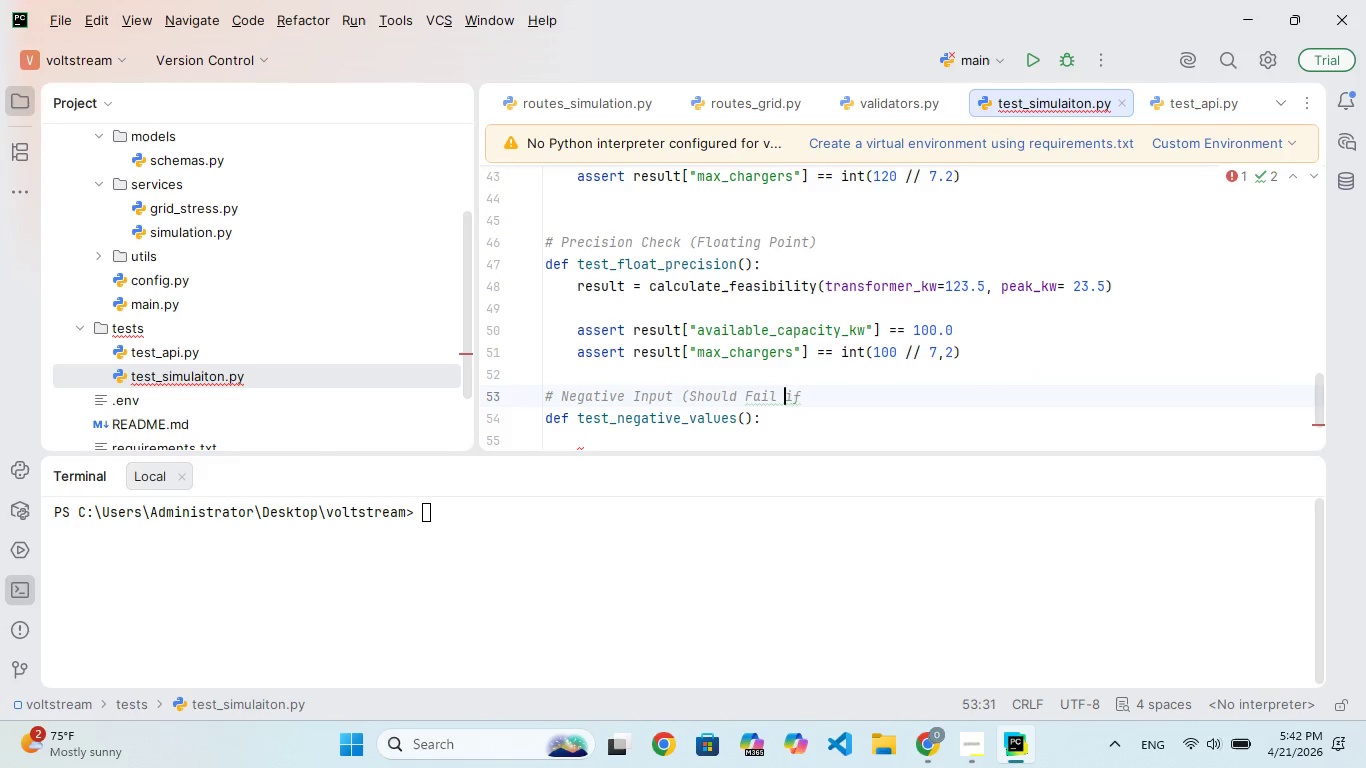 
key(ArrowRight)
 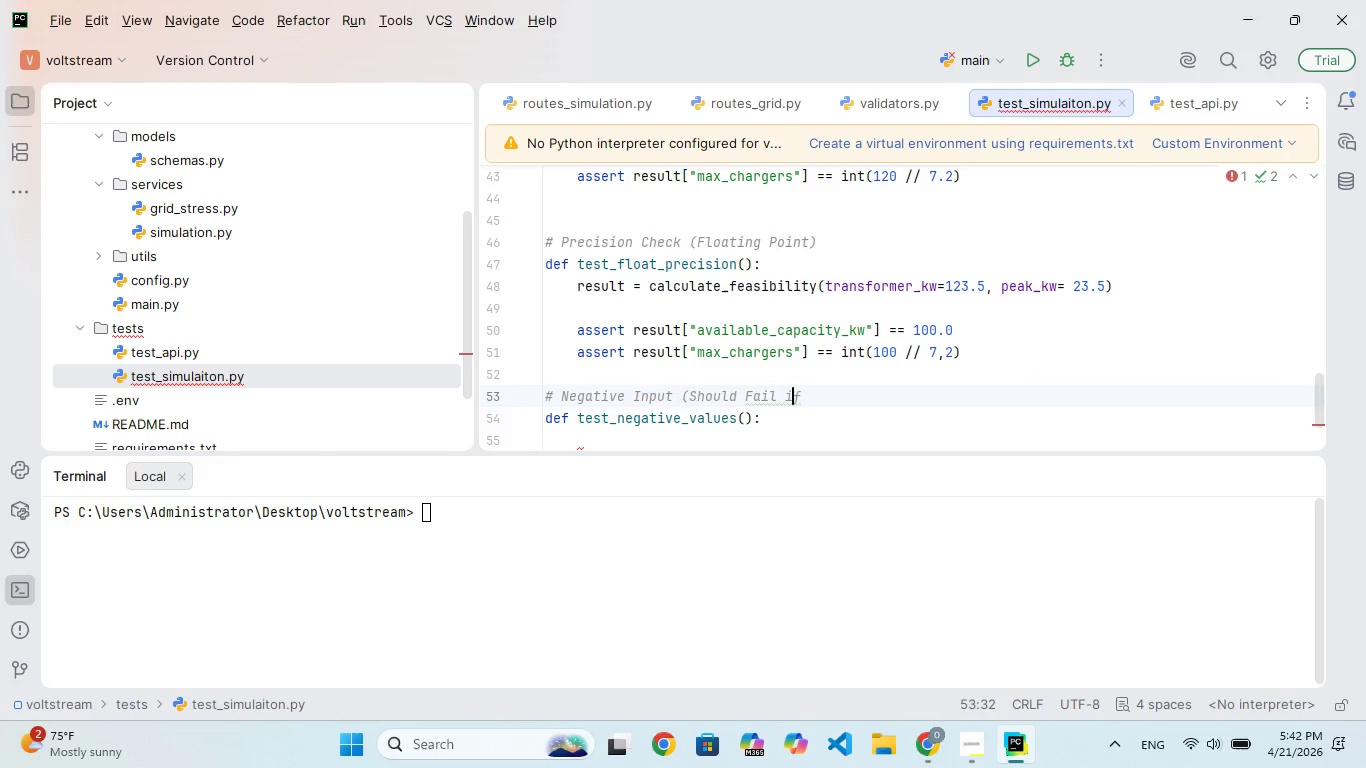 
key(ArrowRight)
 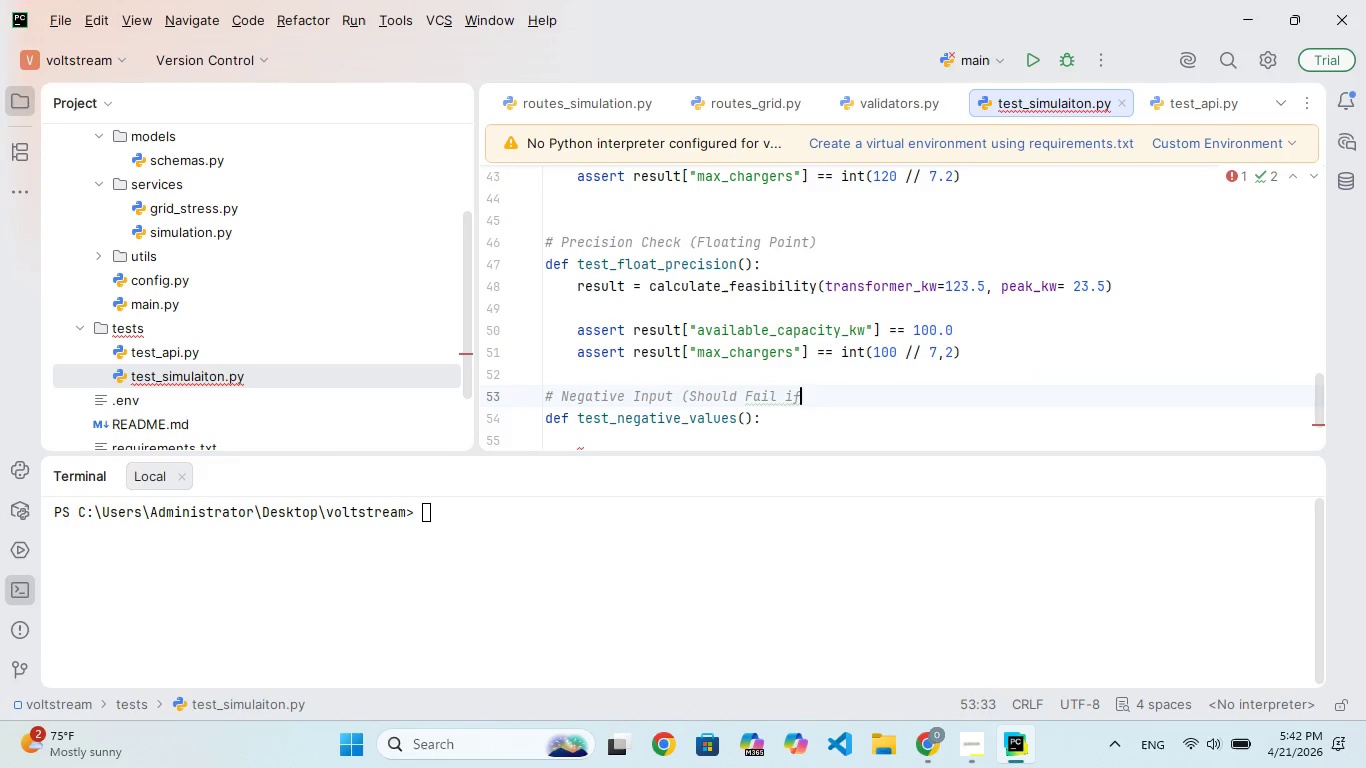 
key(ArrowRight)
 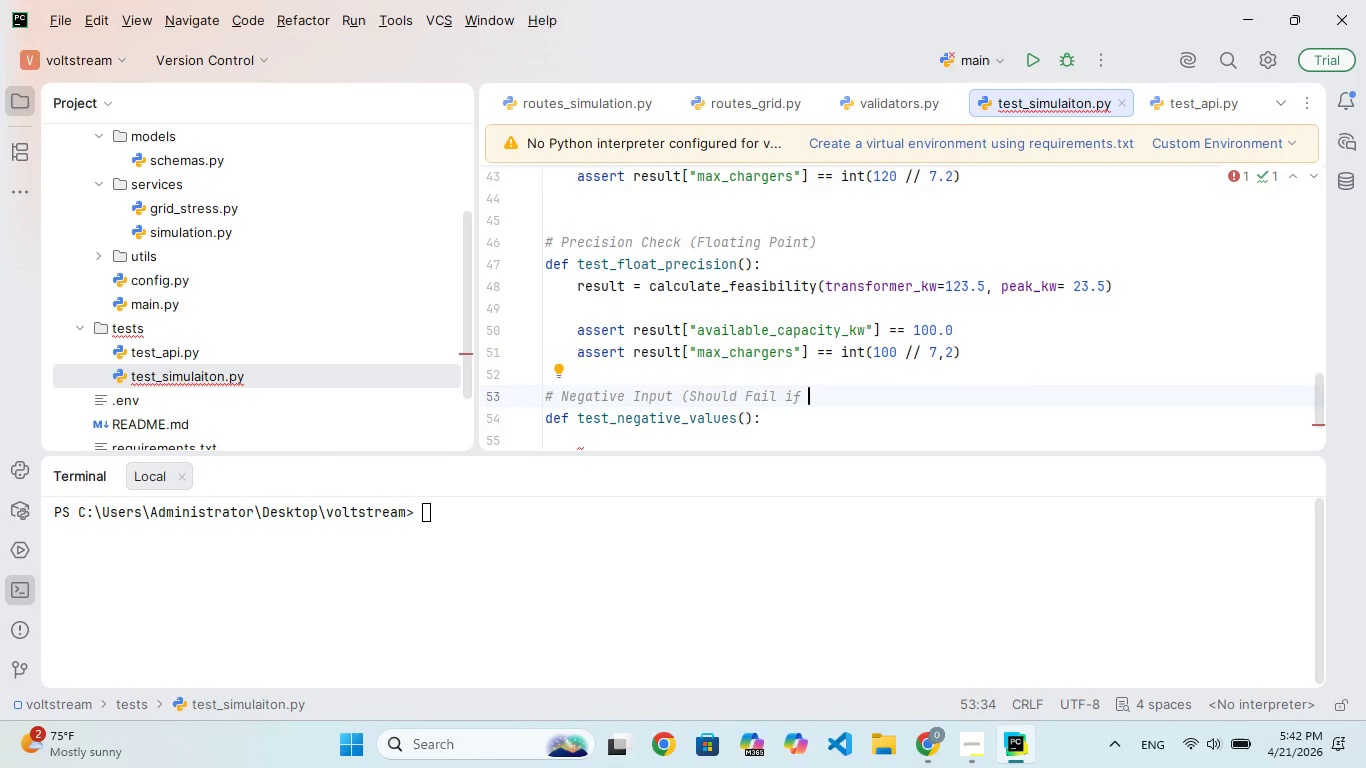 
type(validation is bypassed)
 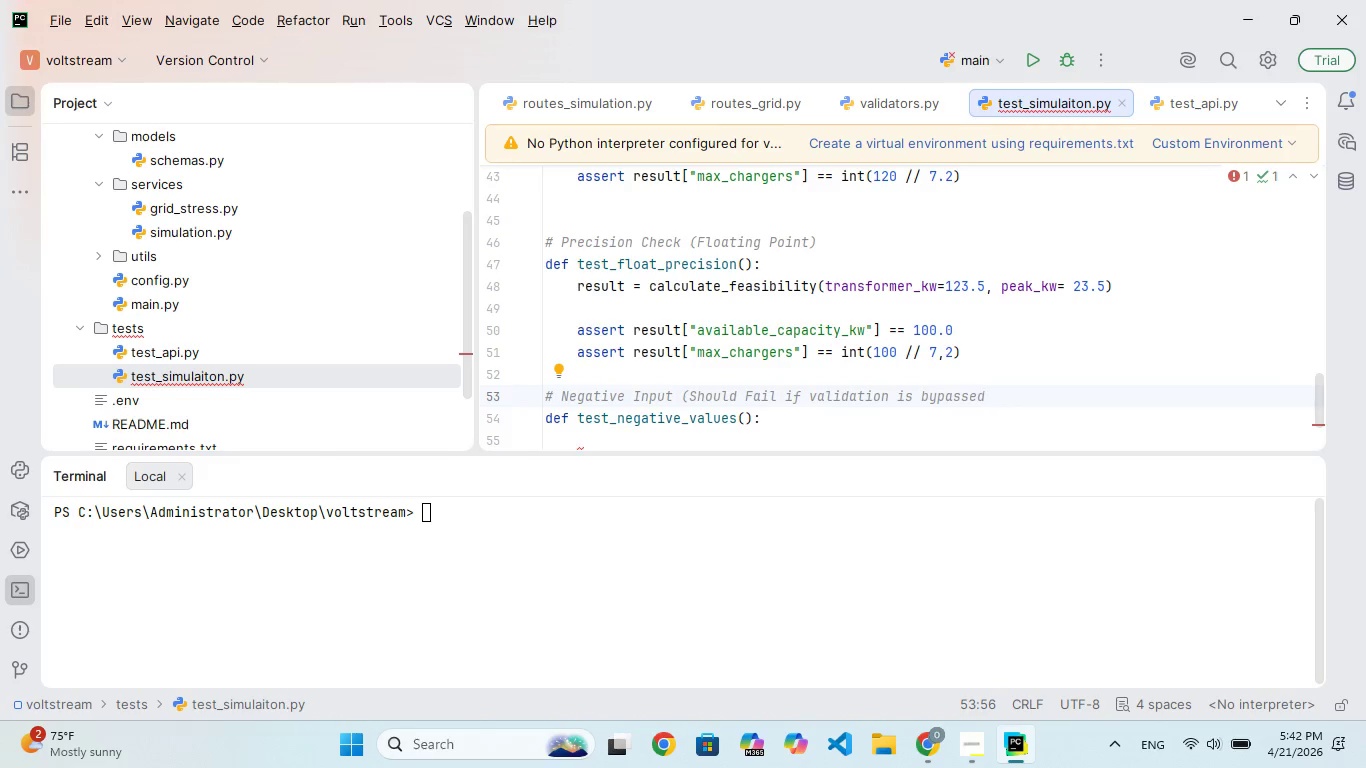 
key(ArrowRight)
 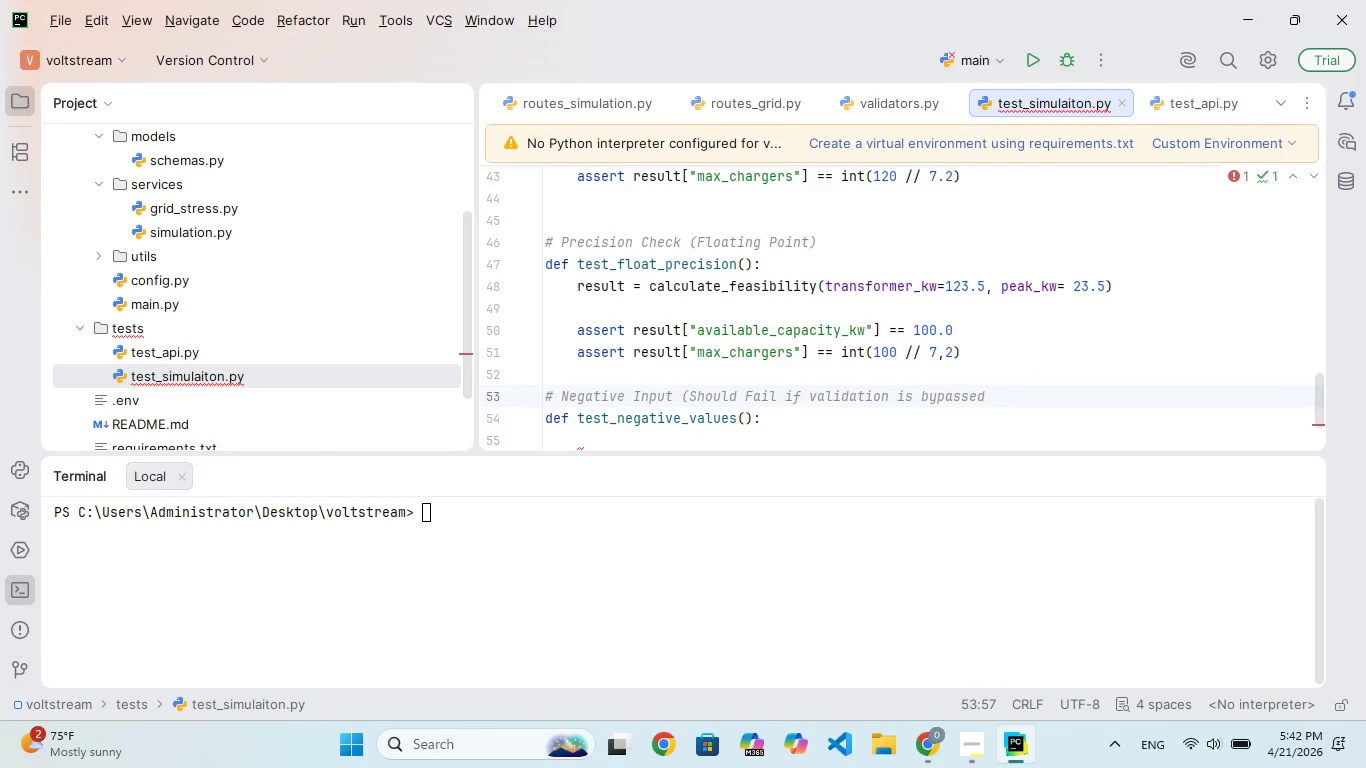 
key(Backspace)
 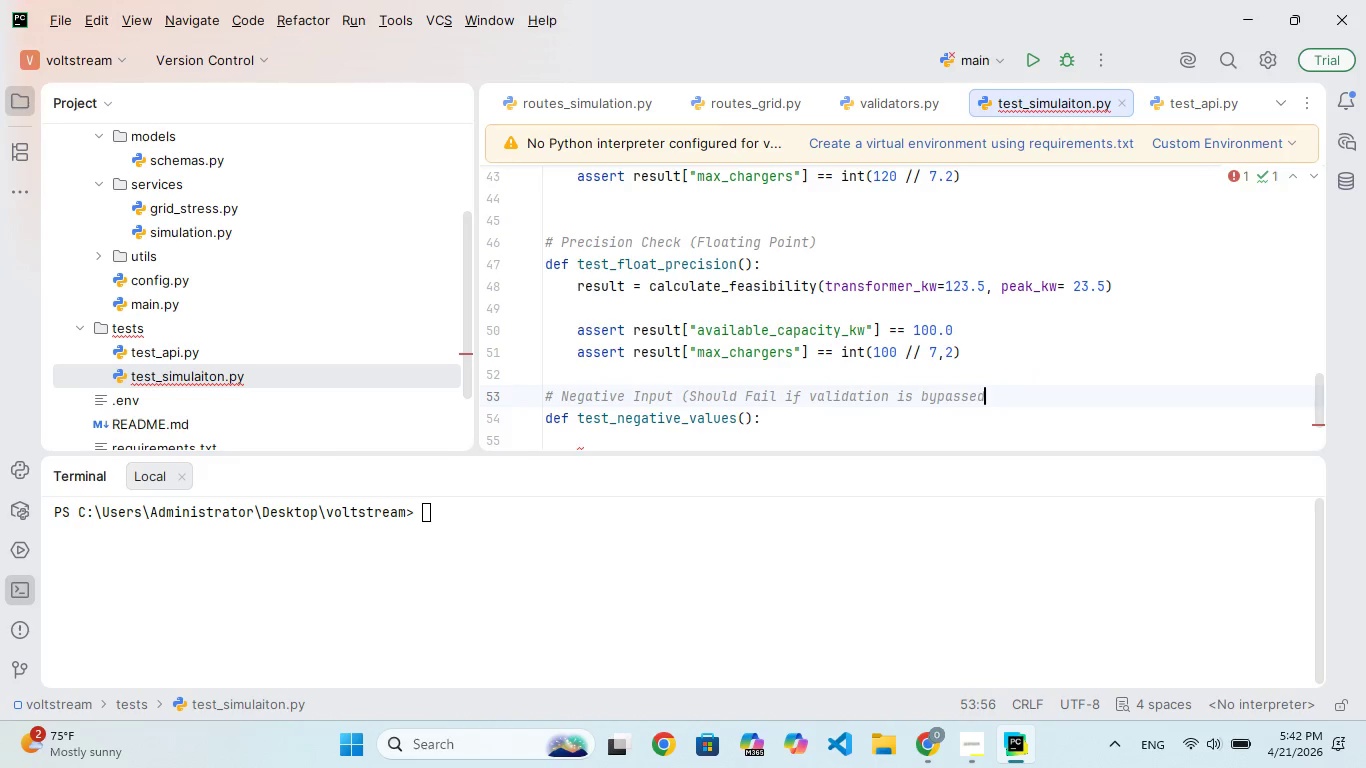 
key(Shift+0)
 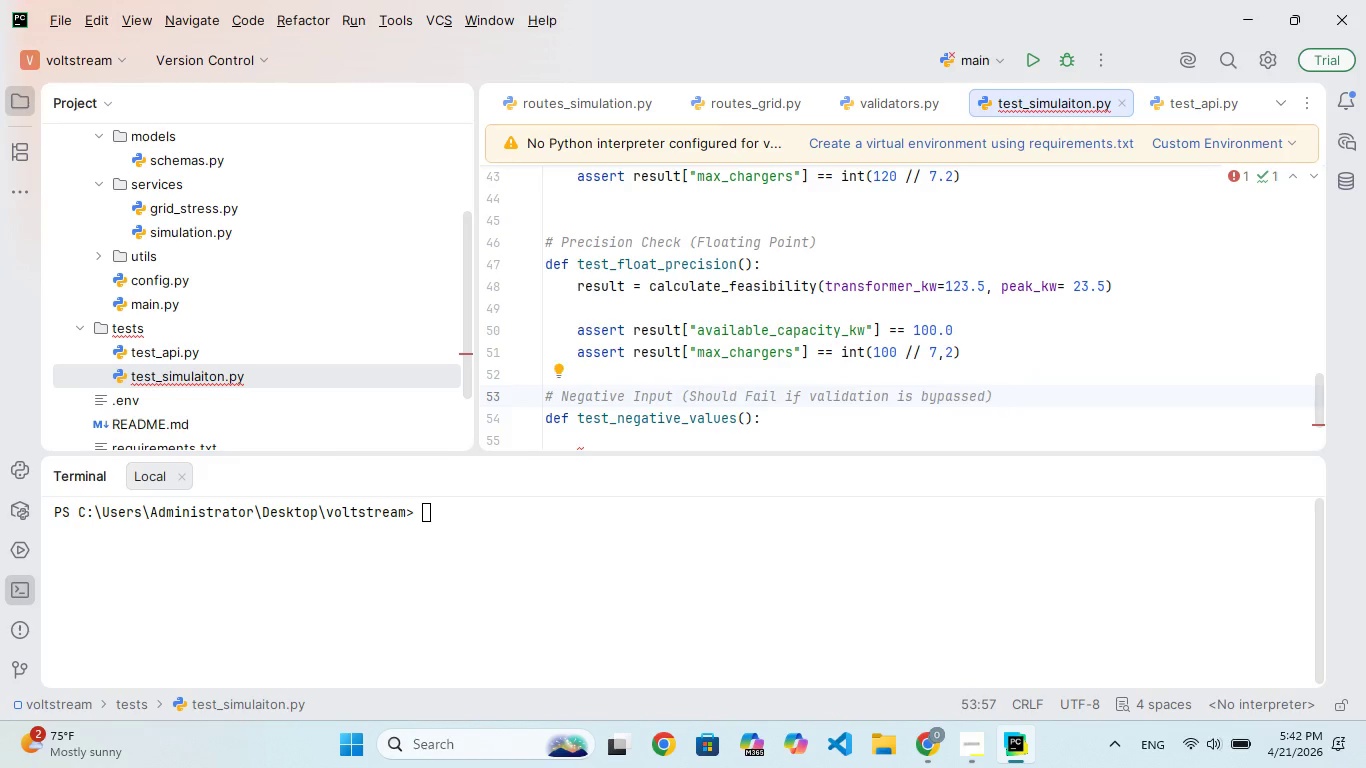 
hold_key(key=ArrowLeft, duration=0.8)
 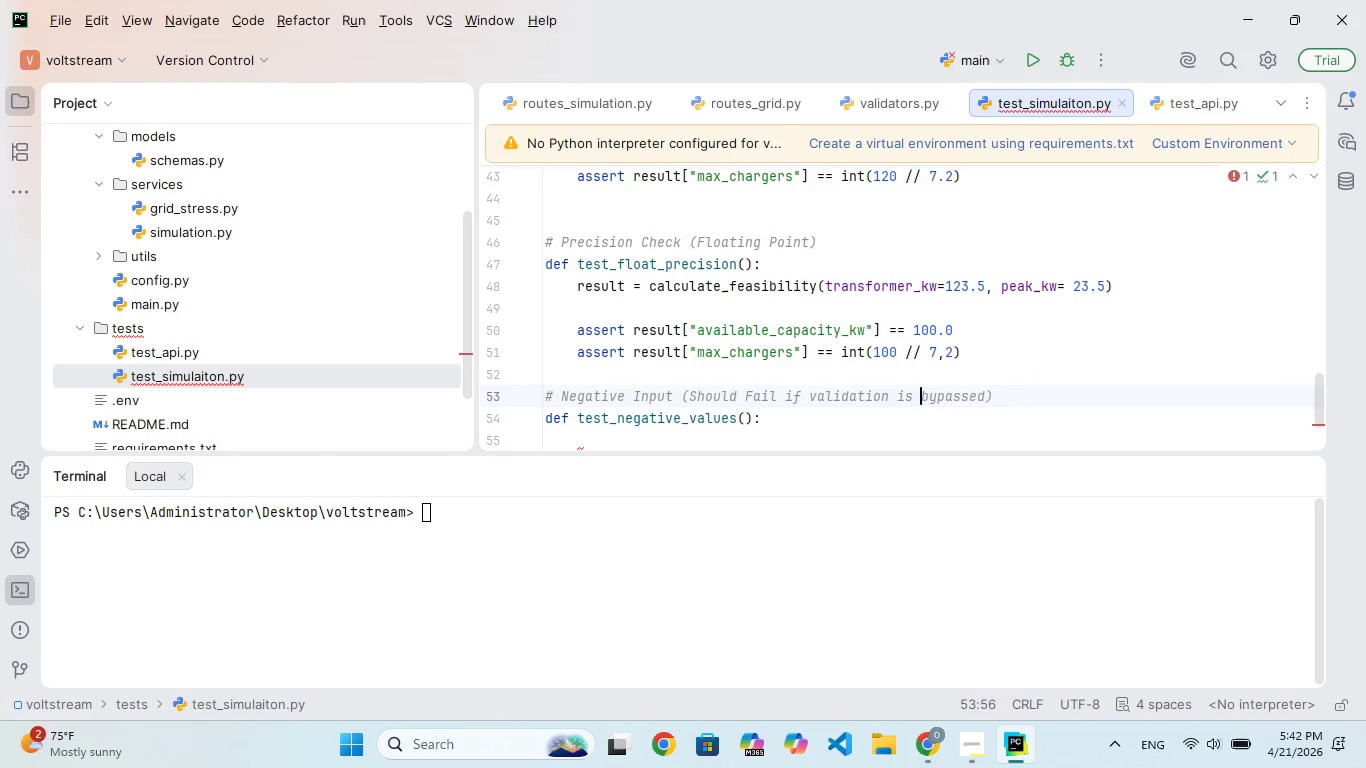 
key(ArrowDown)
 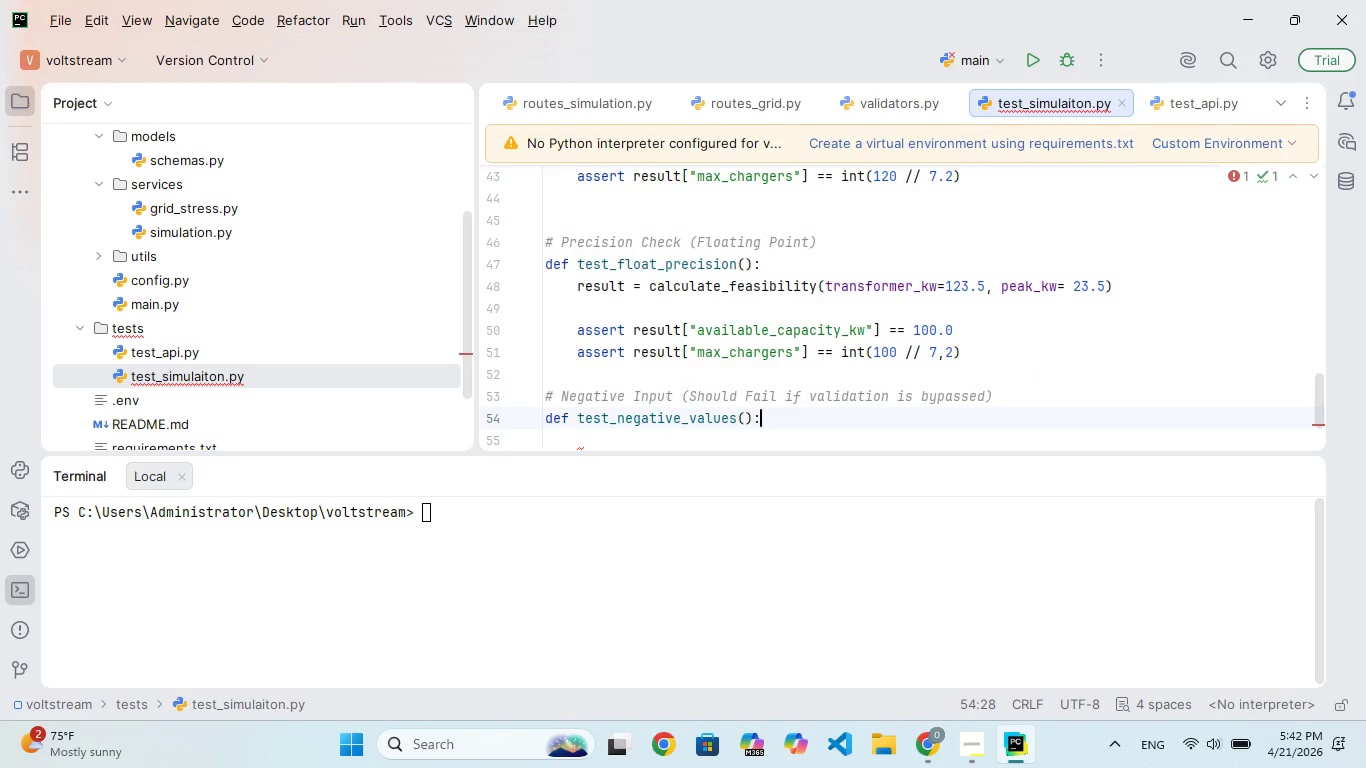 
key(Enter)
 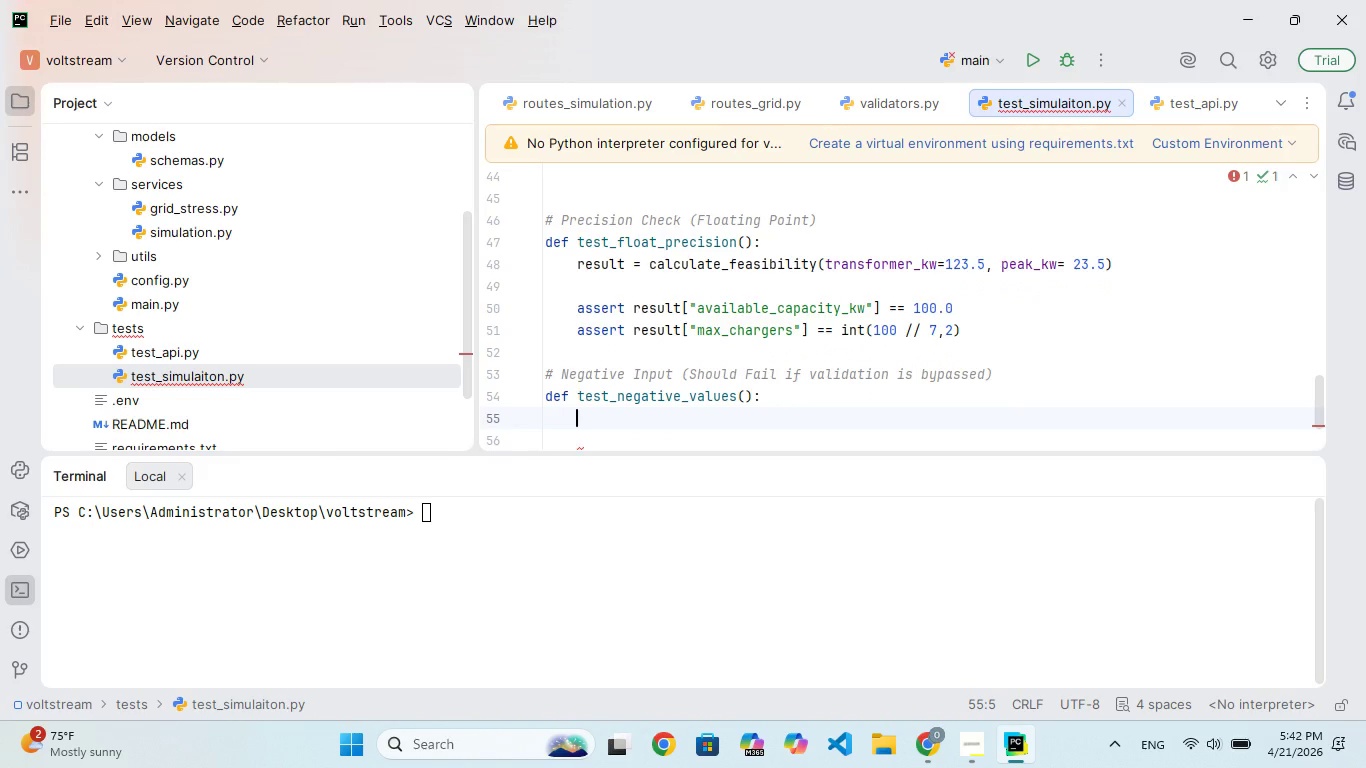 
type(reslt = ca;)
key(Backspace)
type(lculate_feasibiity)
 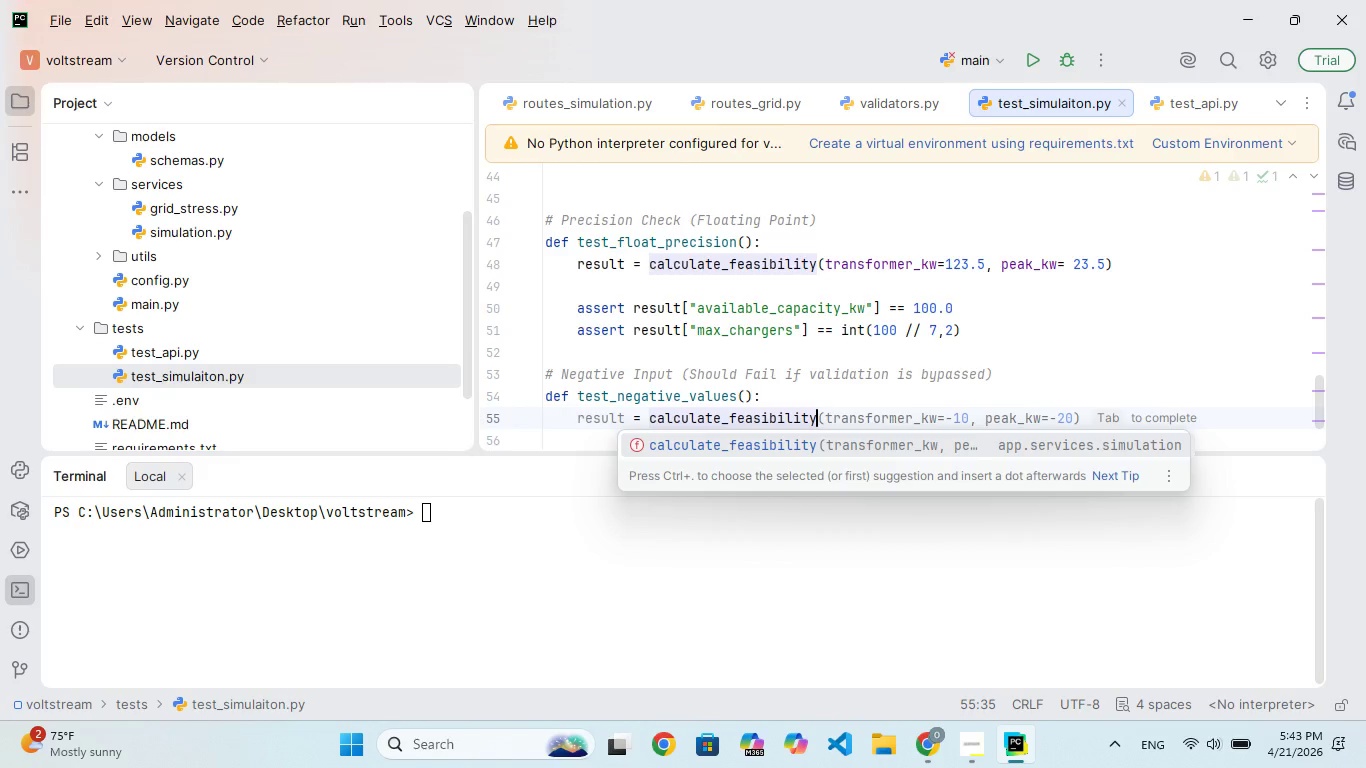 
type((tras)
key(Backspace)
type(n)
 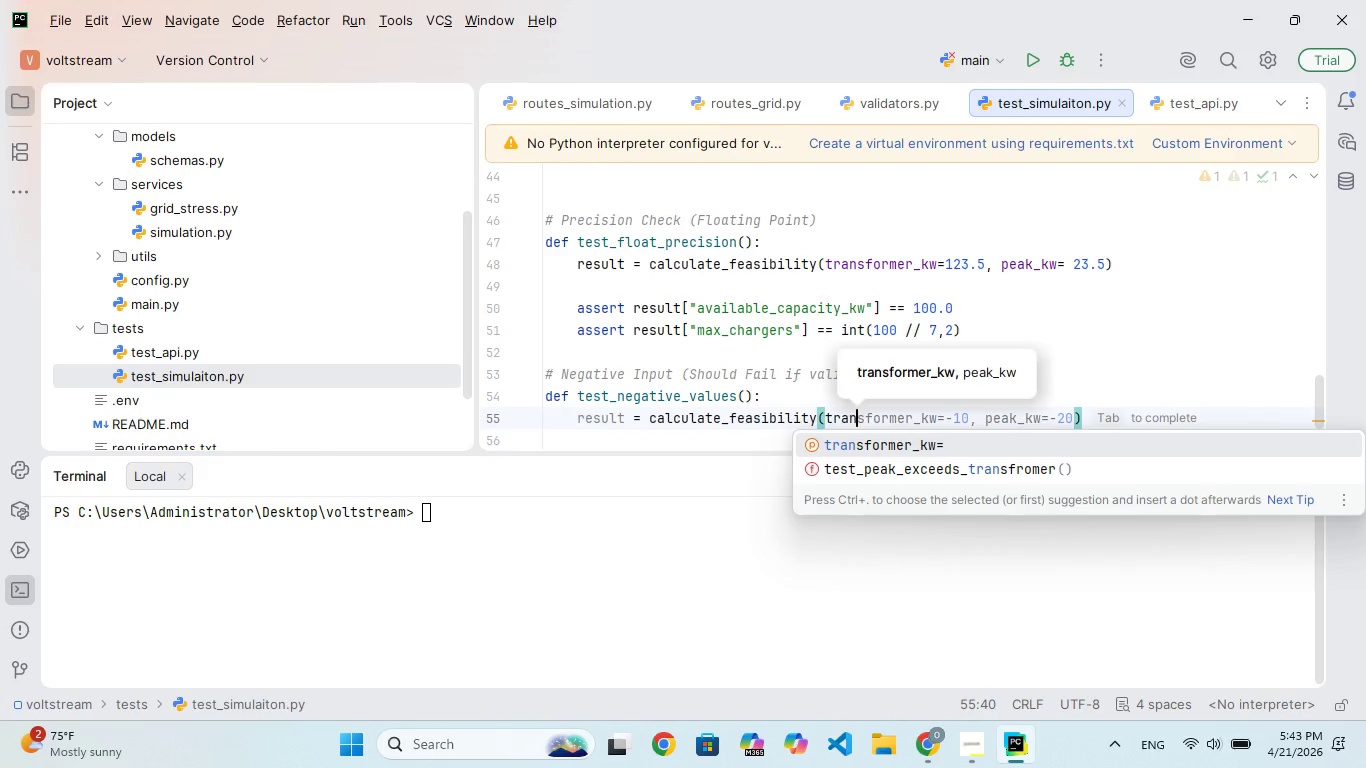 
key(Enter)
 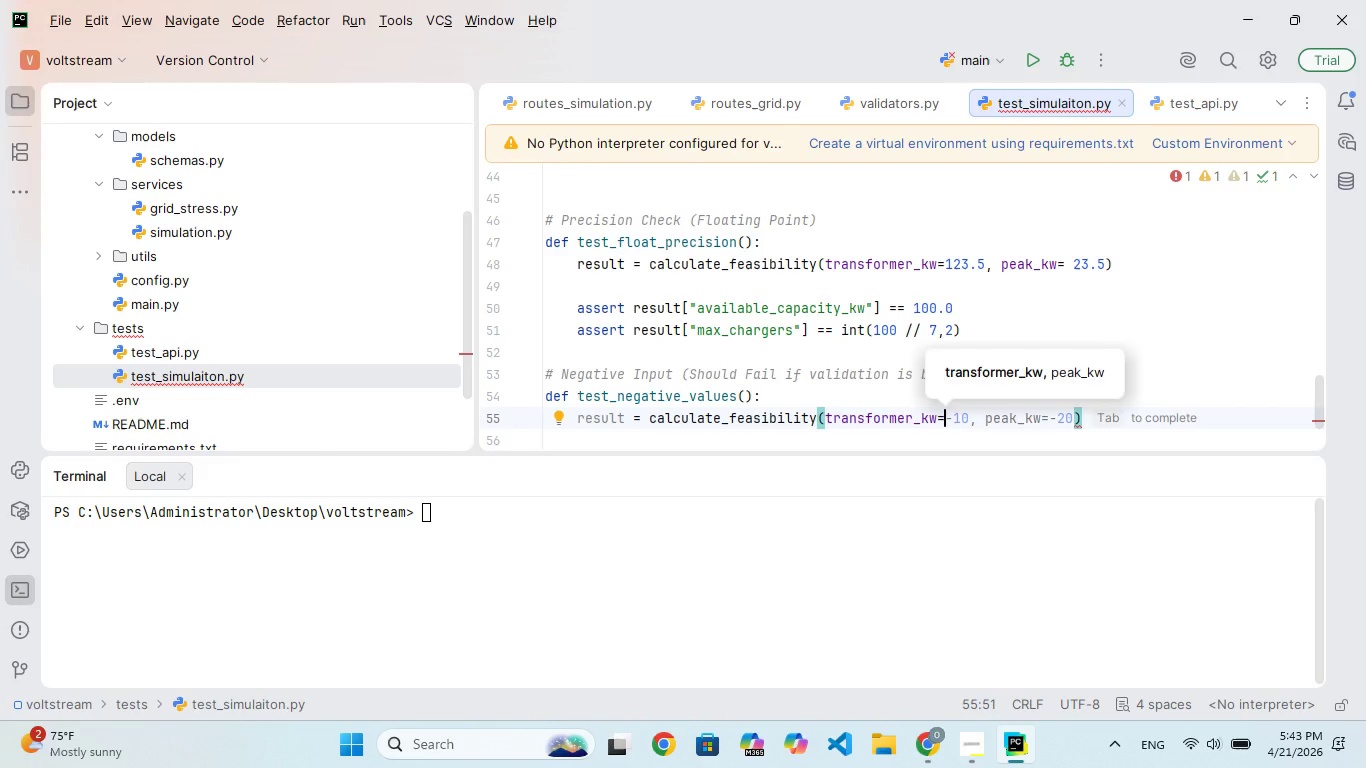 
wait(5.17)
 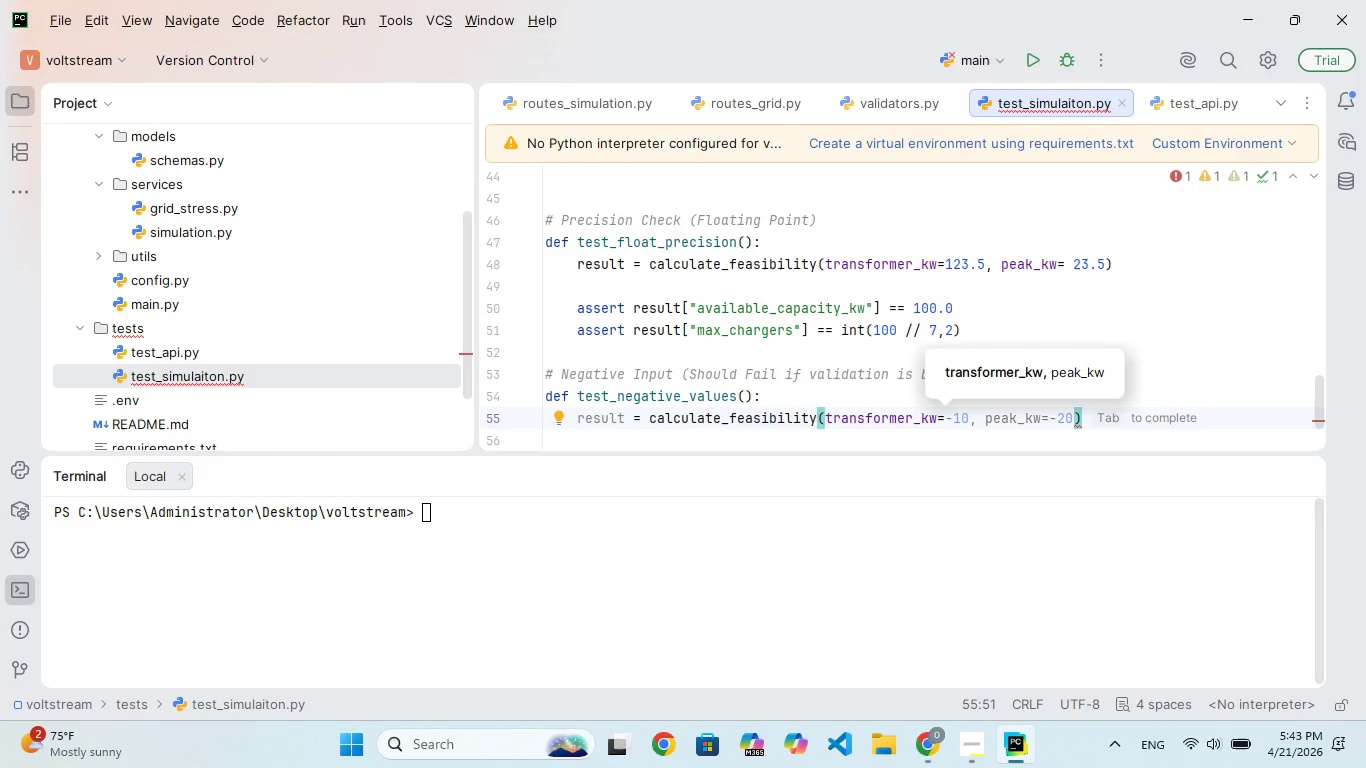 
type(100, )
 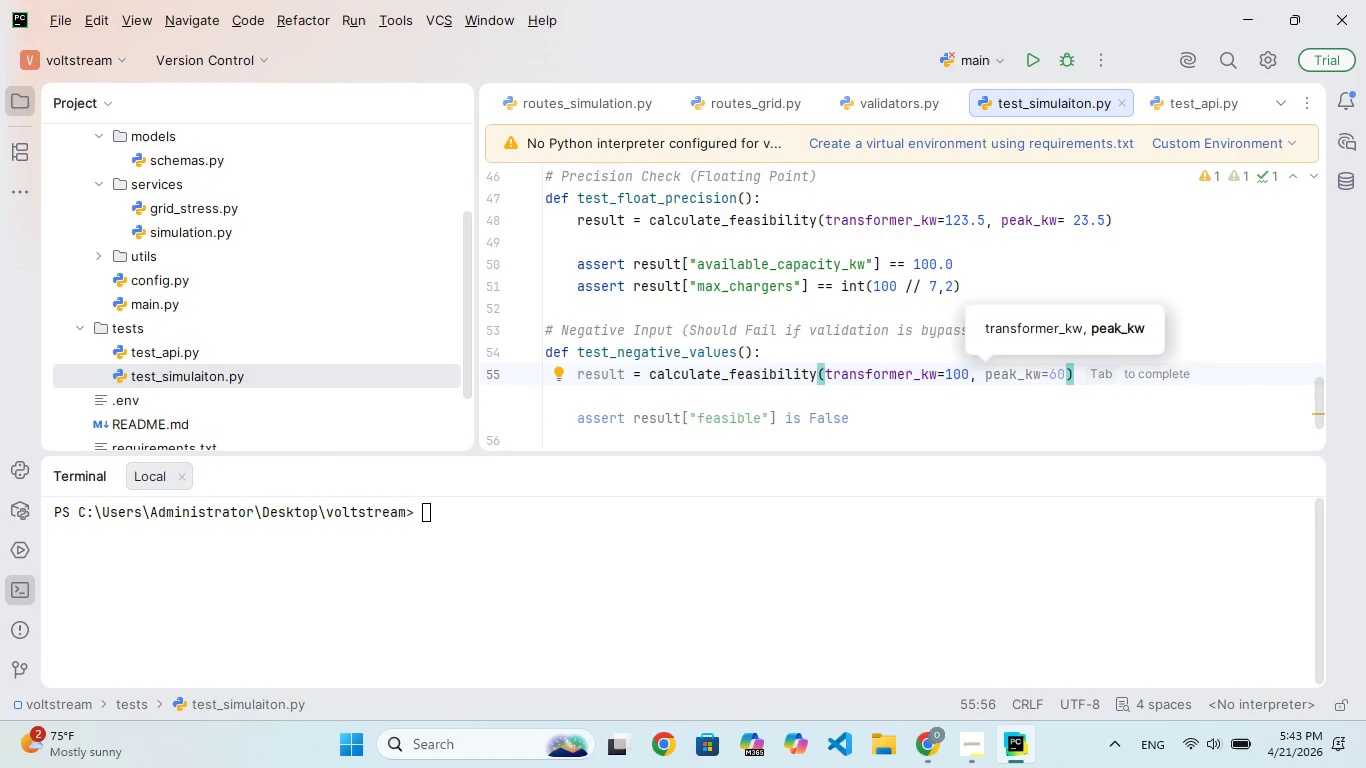 
type(peak_ke)
key(Backspace)
type(w)
 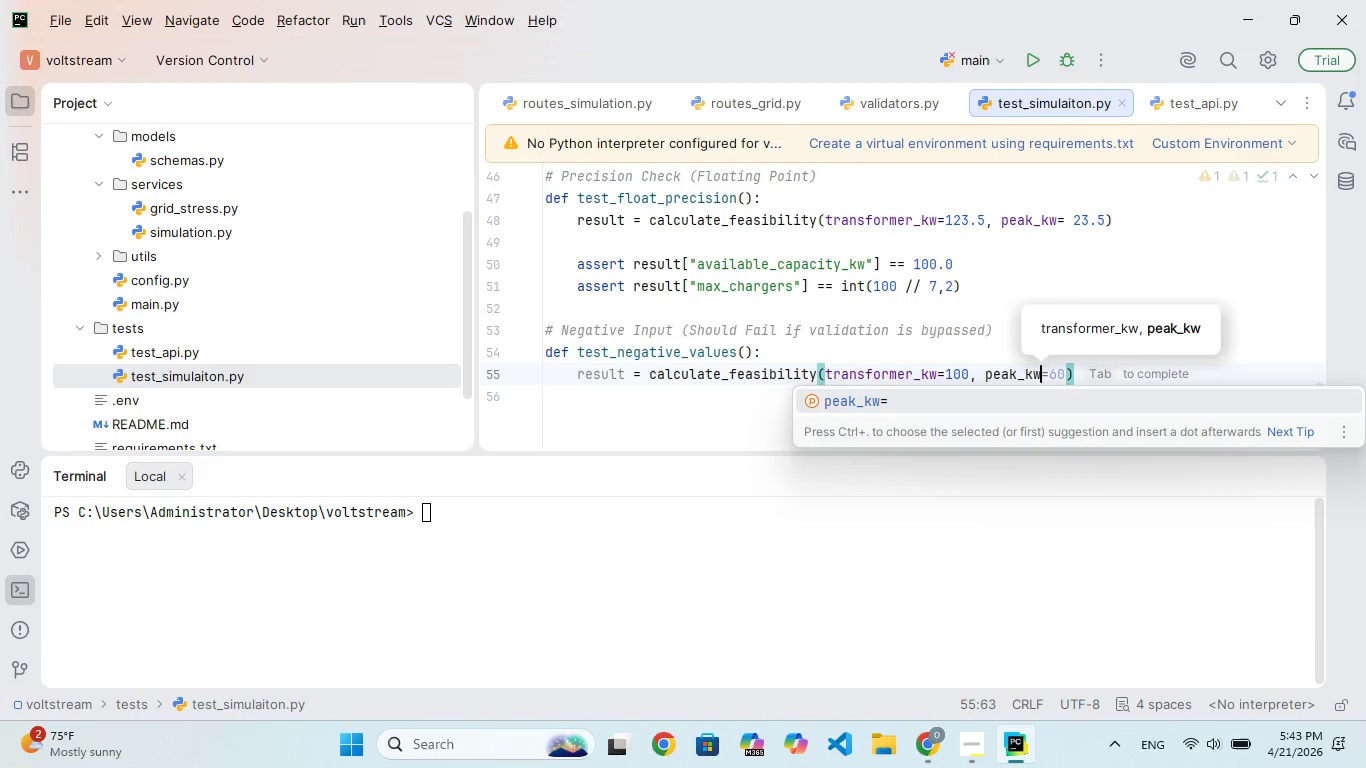 
key(Equal)
 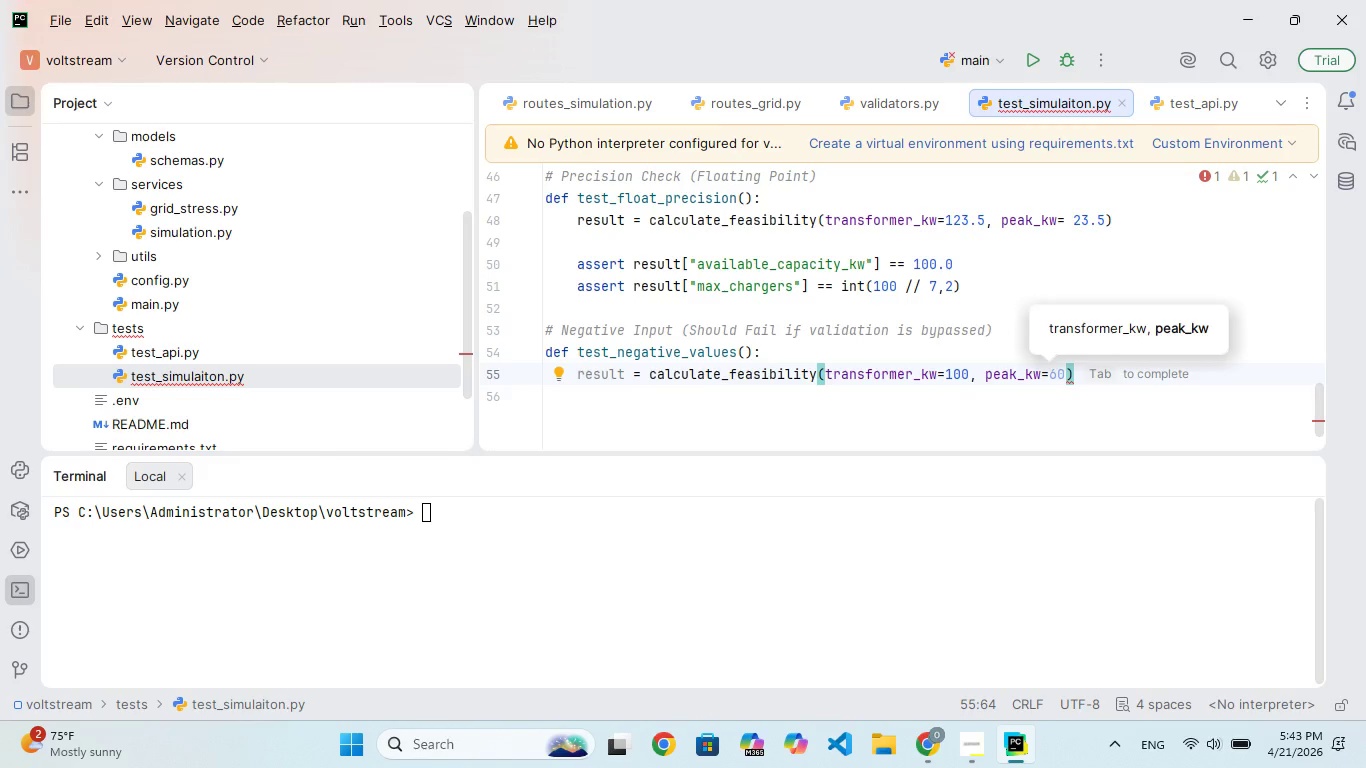 
type(-10)
 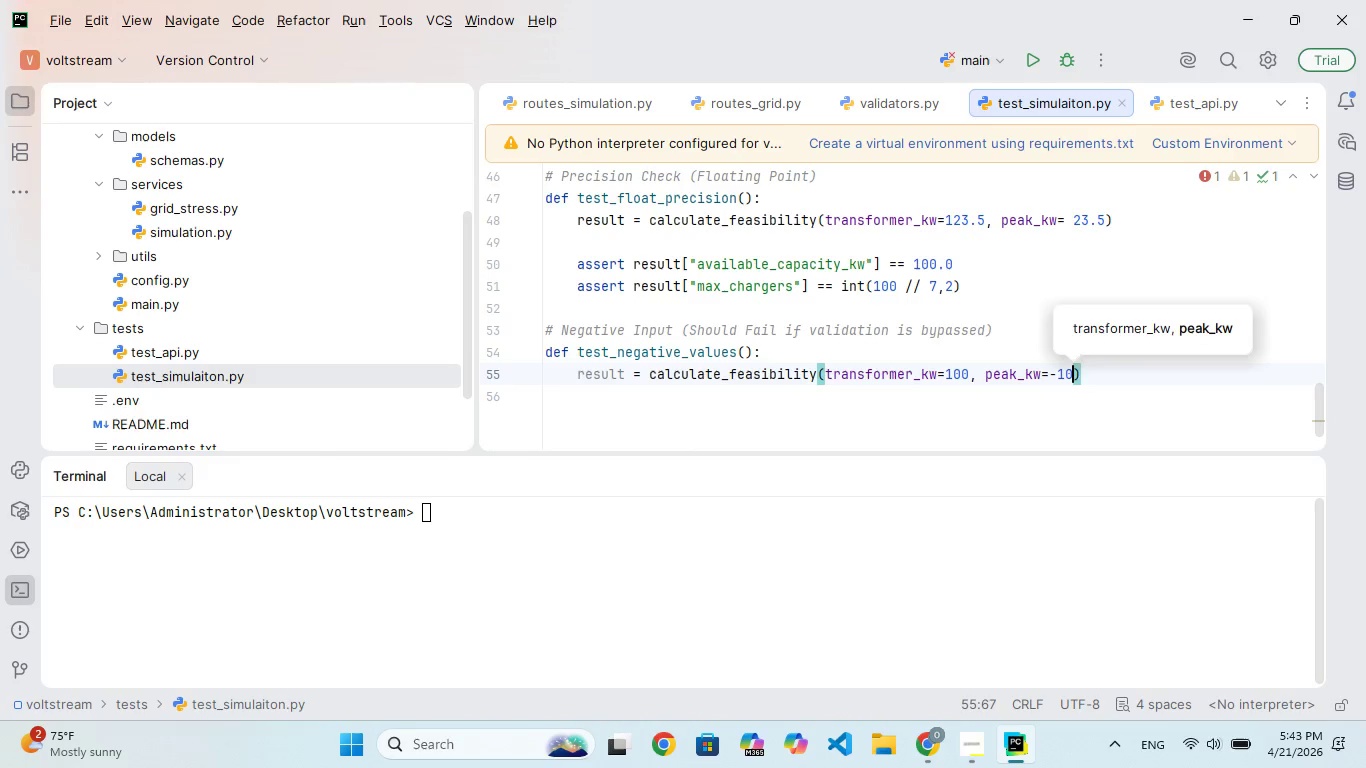 
key(ArrowRight)
 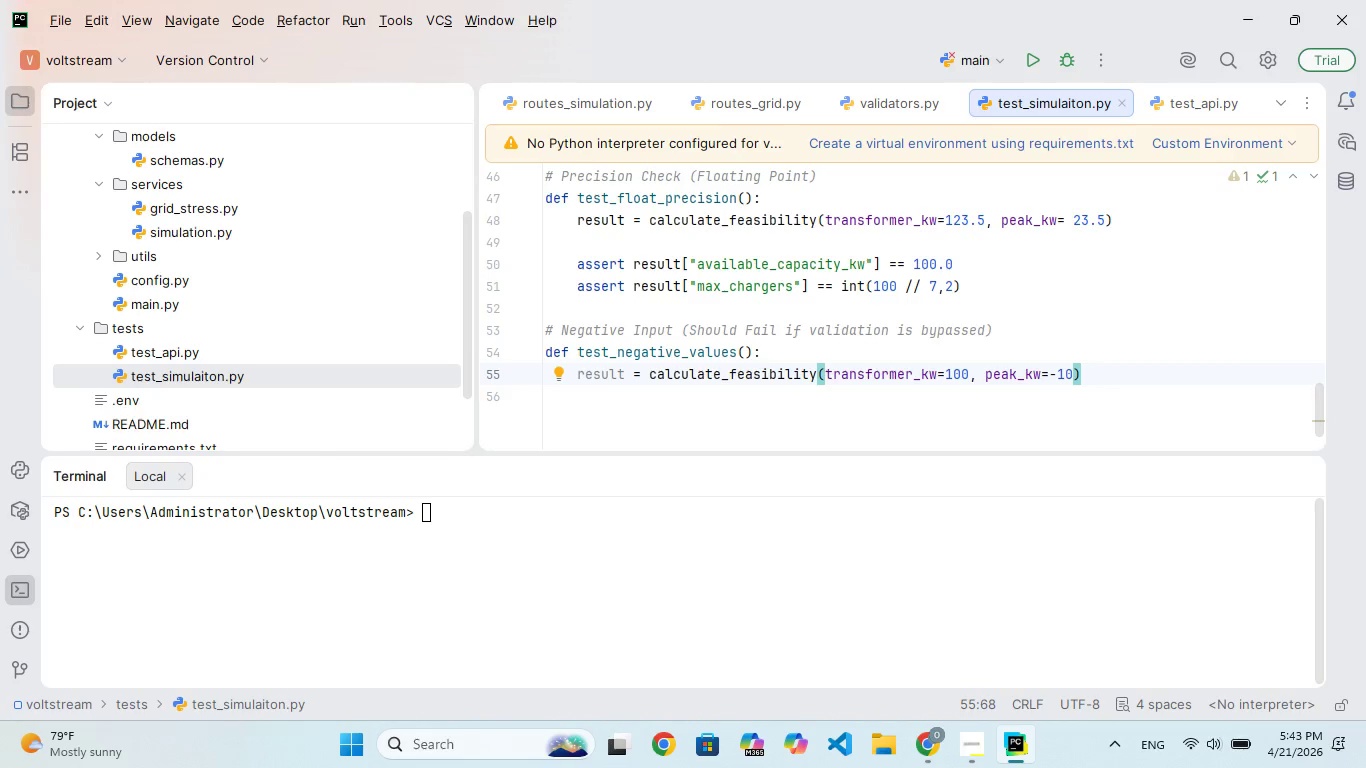 
key(Enter)
 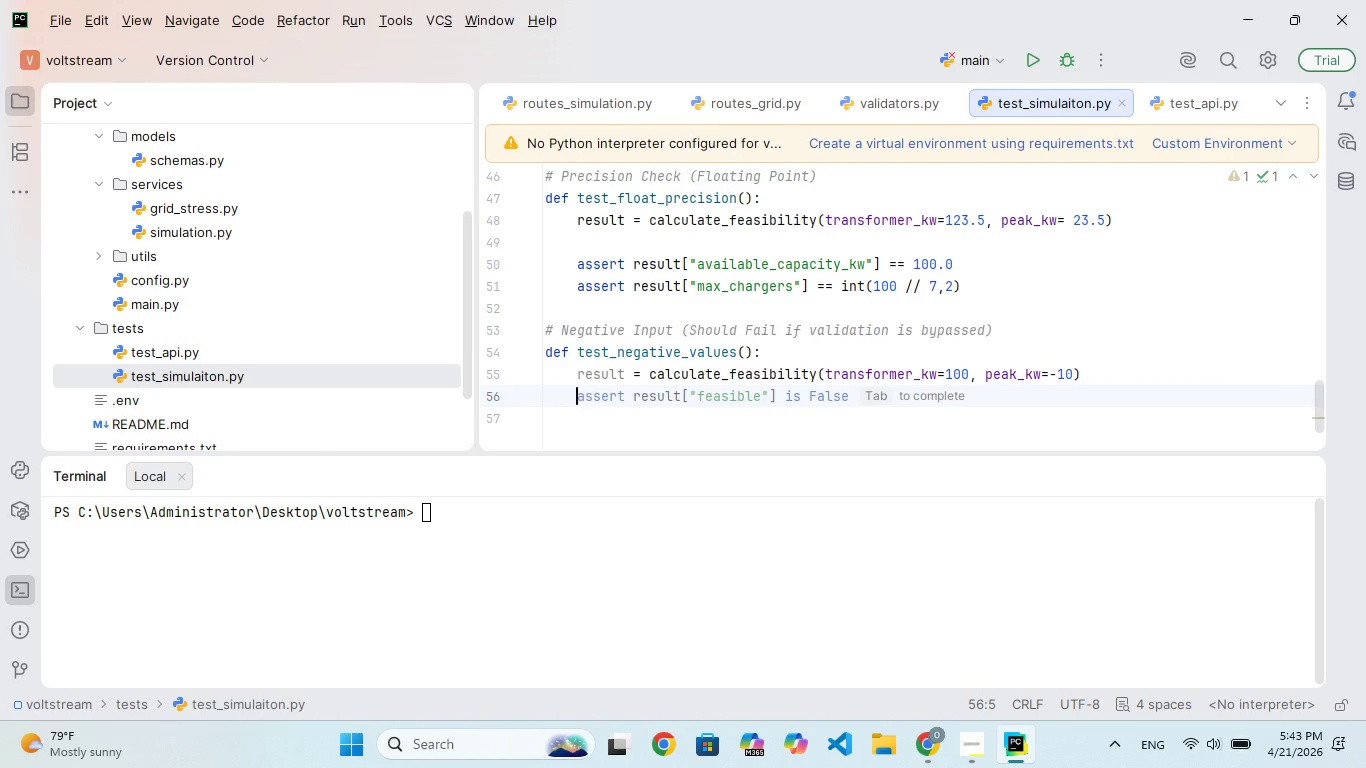 
key(BracketRight)
 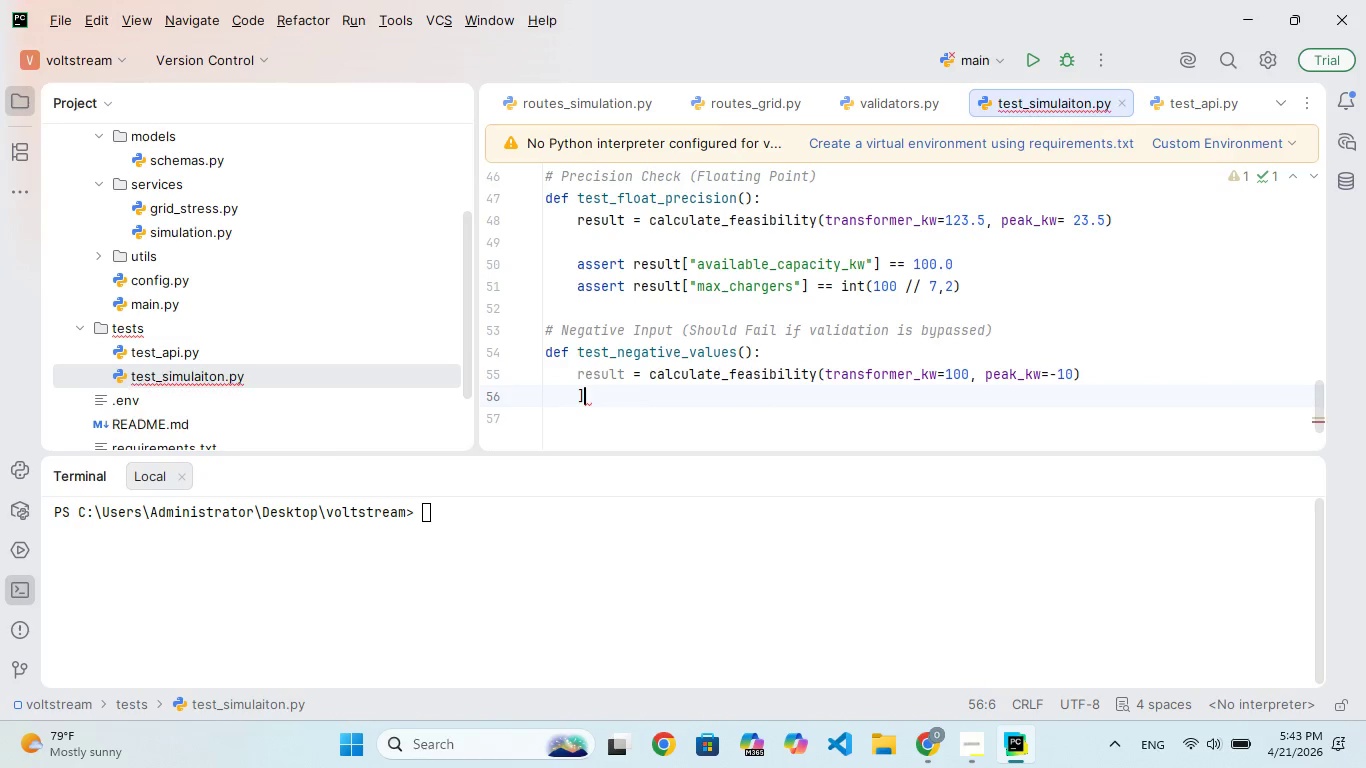 
key(Backspace)
 